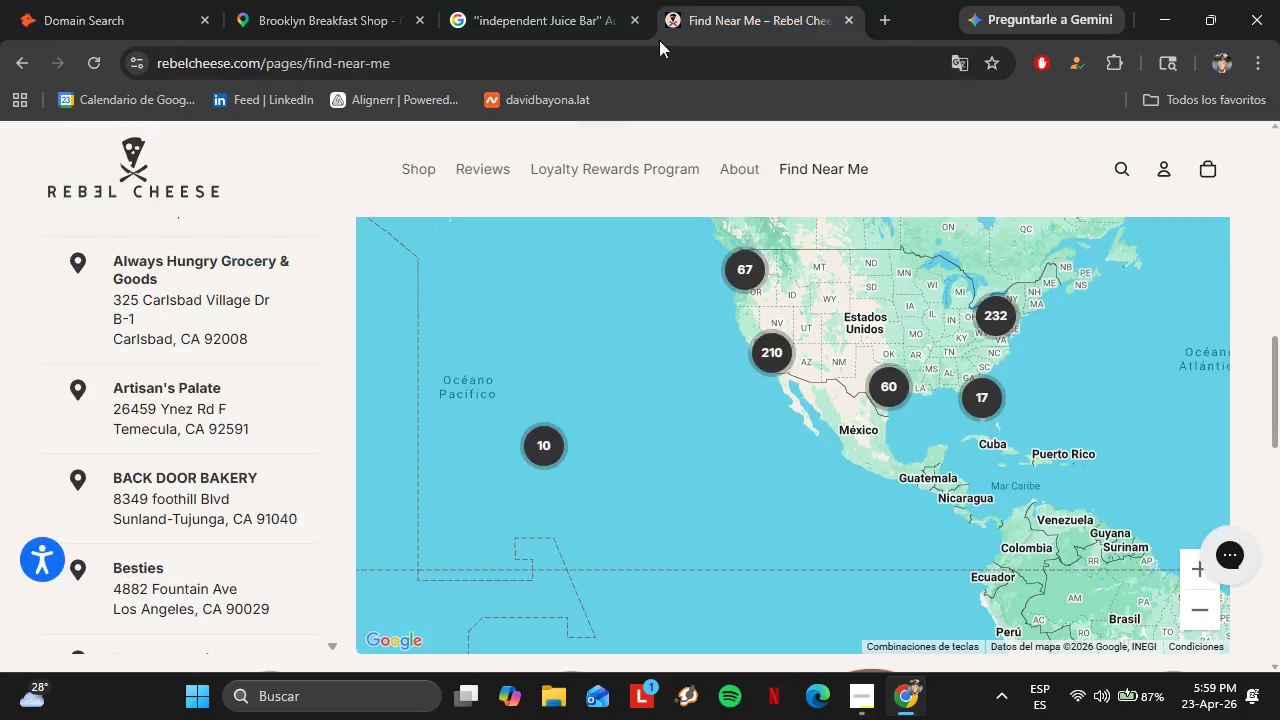 
left_click([646, 55])
 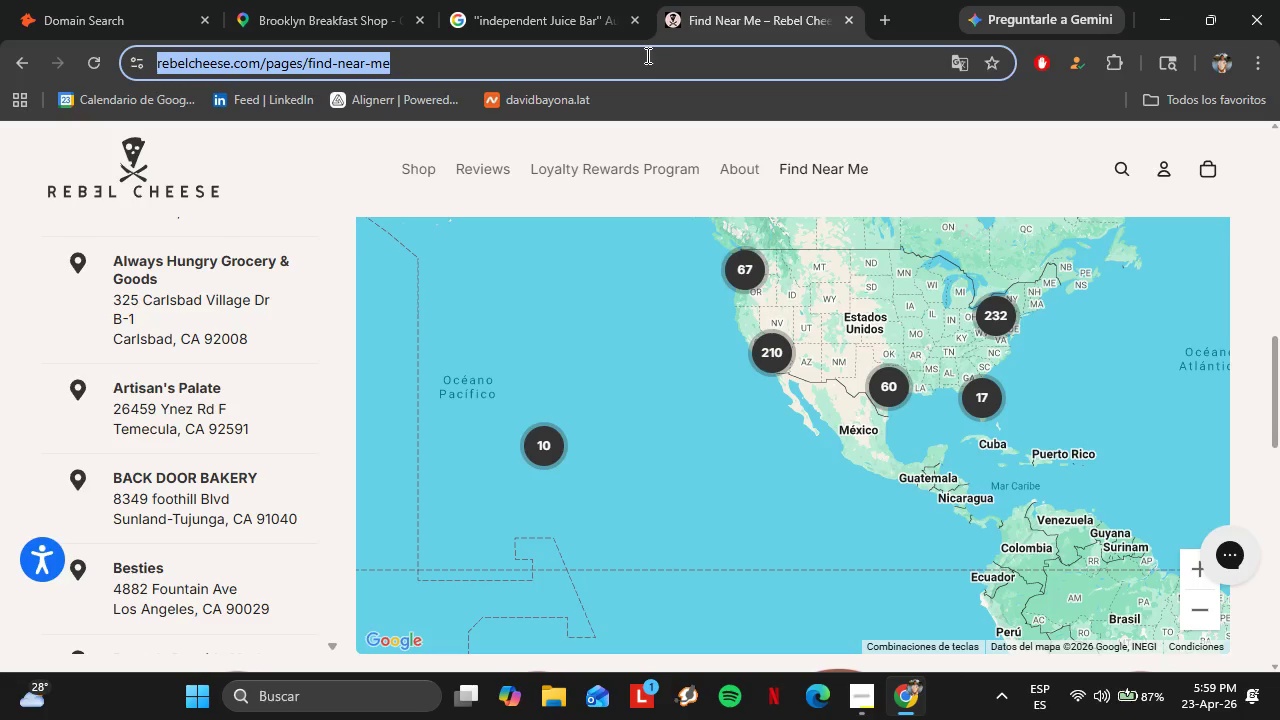 
key(Control+V)
 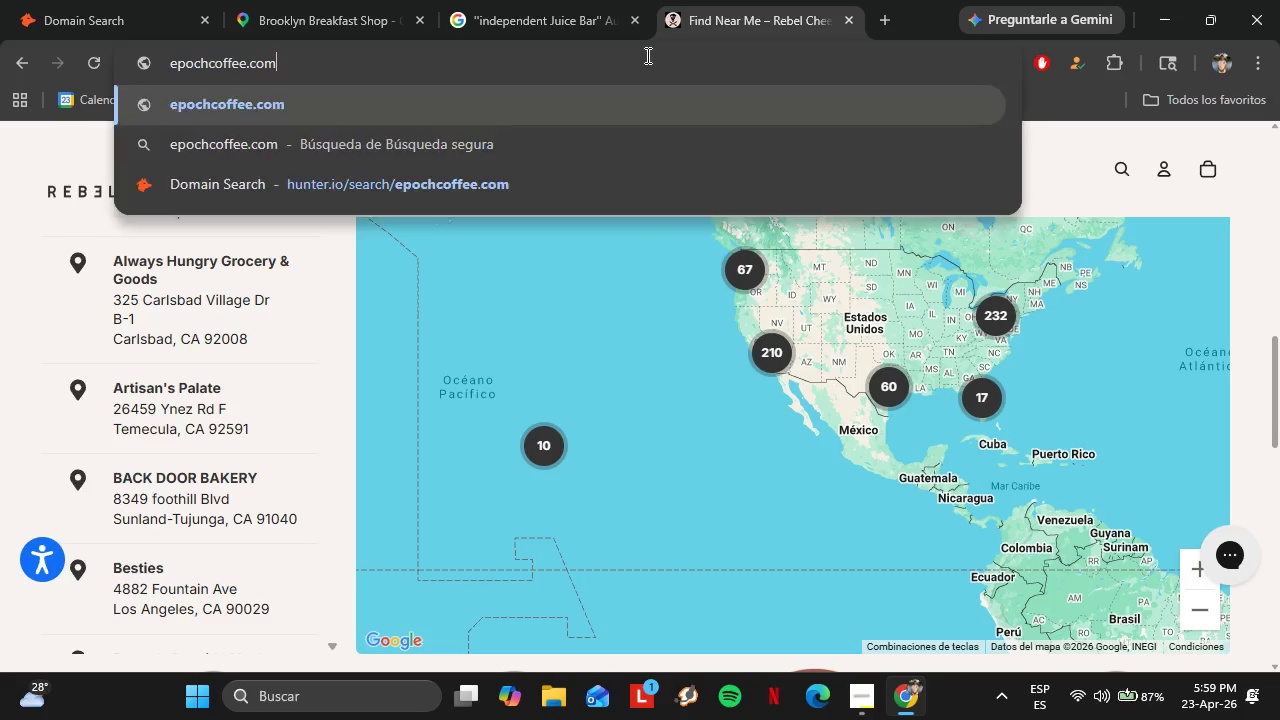 
left_click([646, 55])
 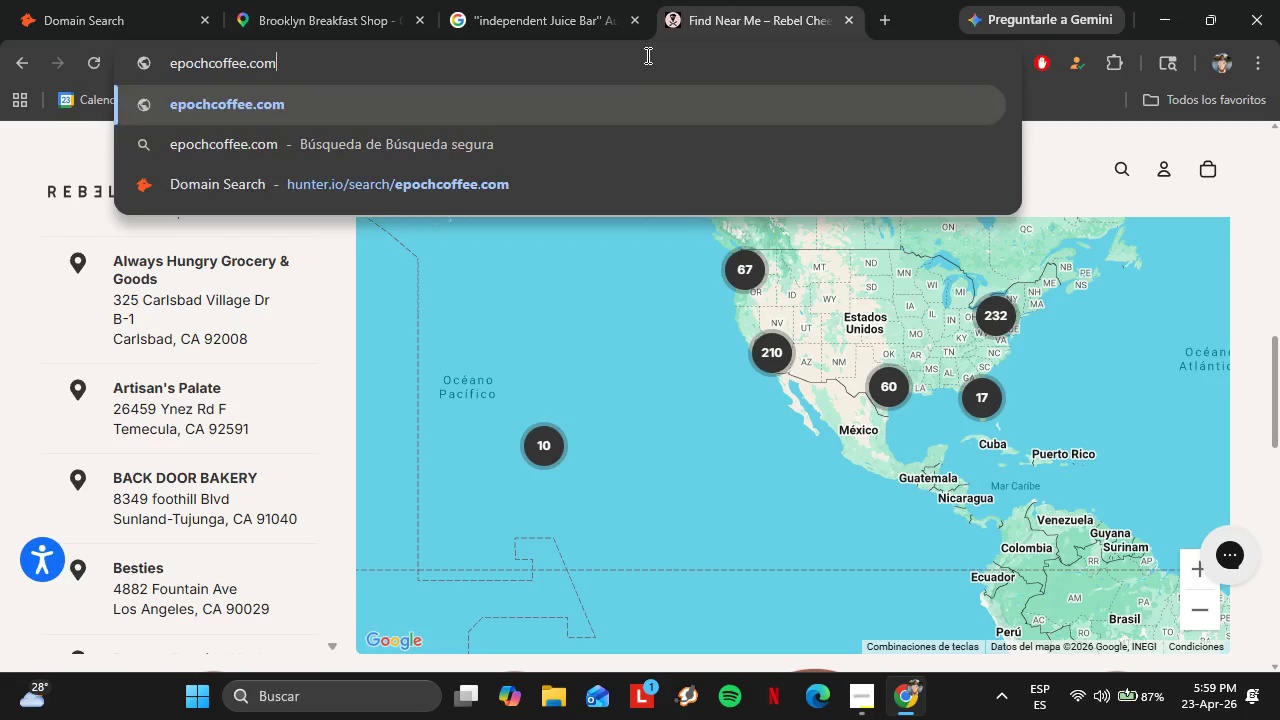 
key(Enter)
 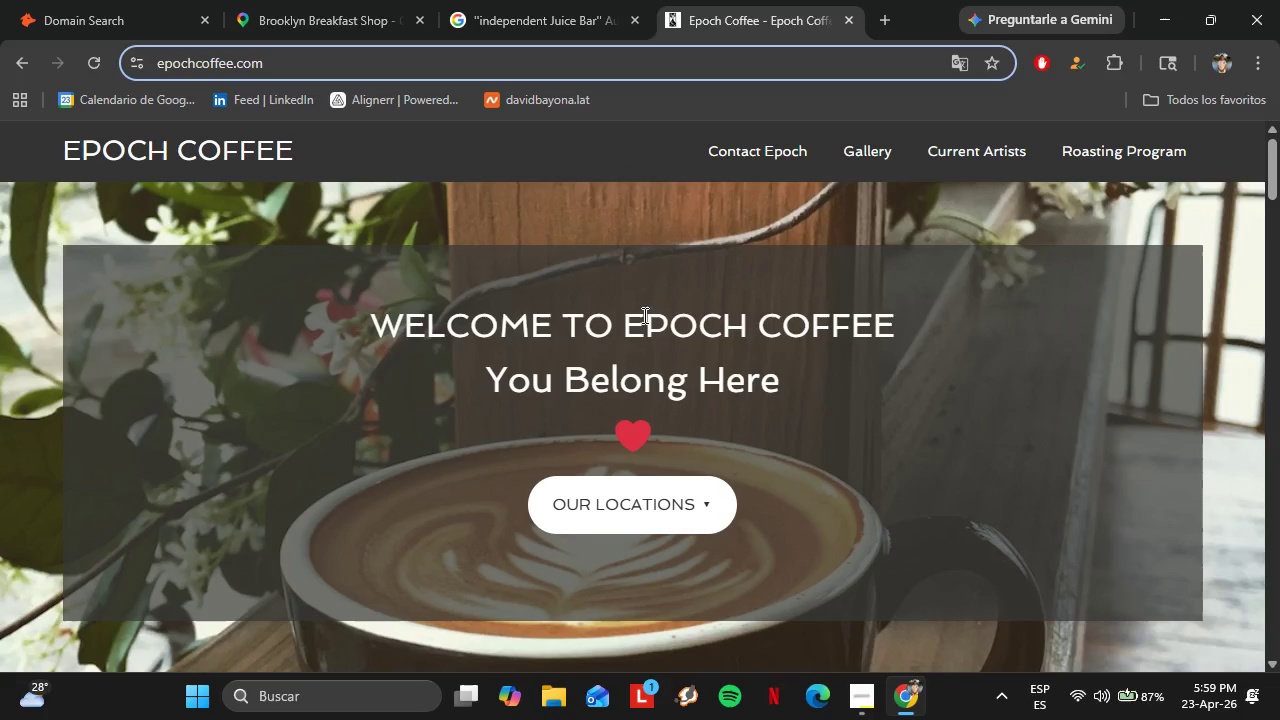 
wait(5.92)
 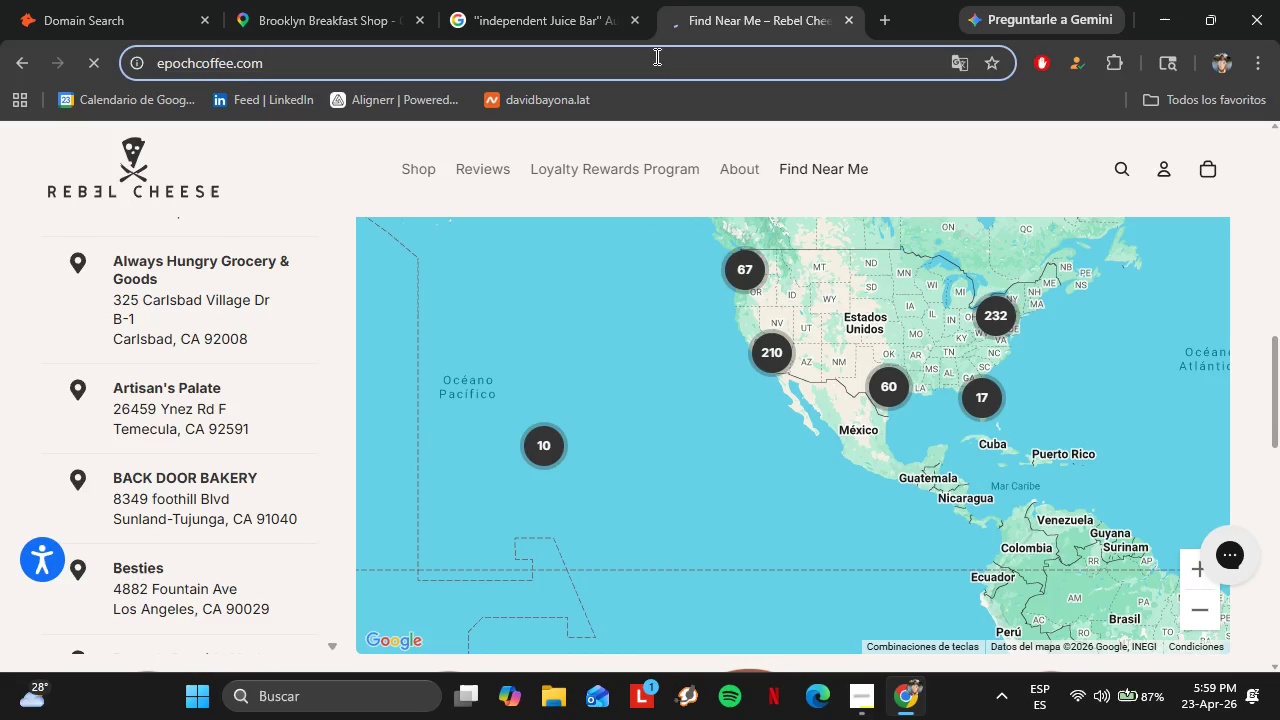 
scroll: coordinate [544, 323], scroll_direction: down, amount: 2.0
 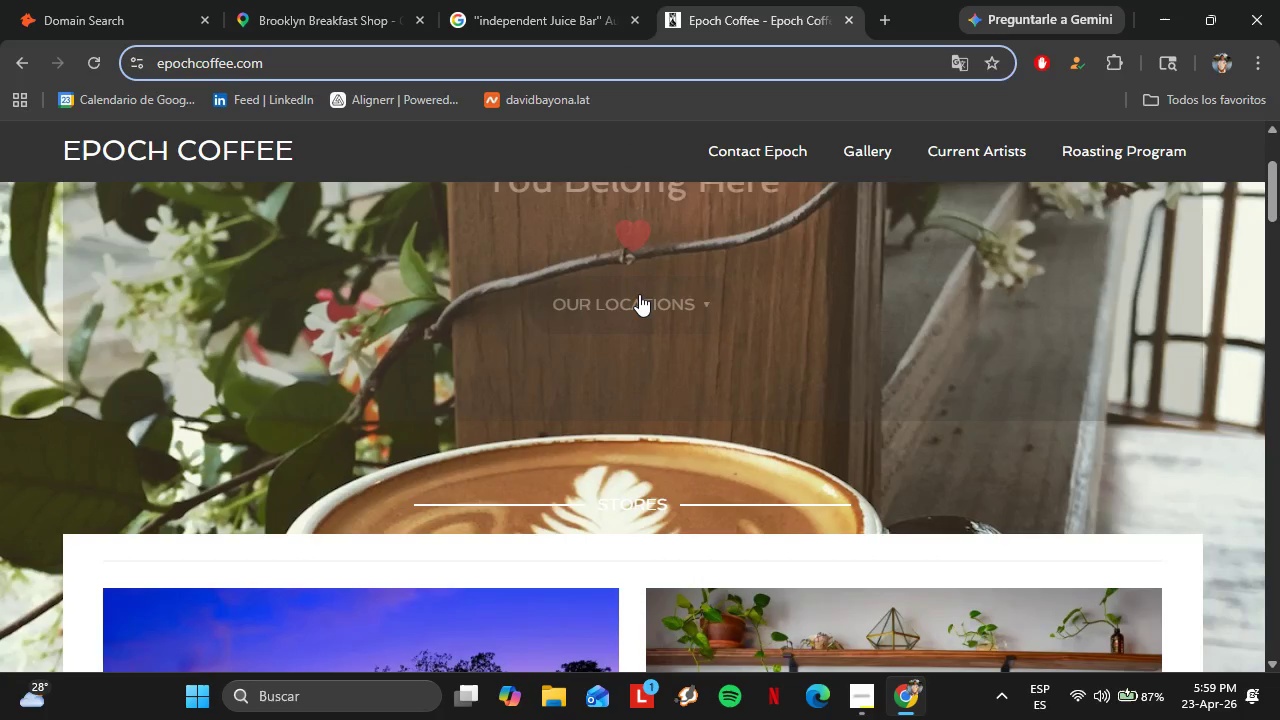 
left_click([639, 294])
 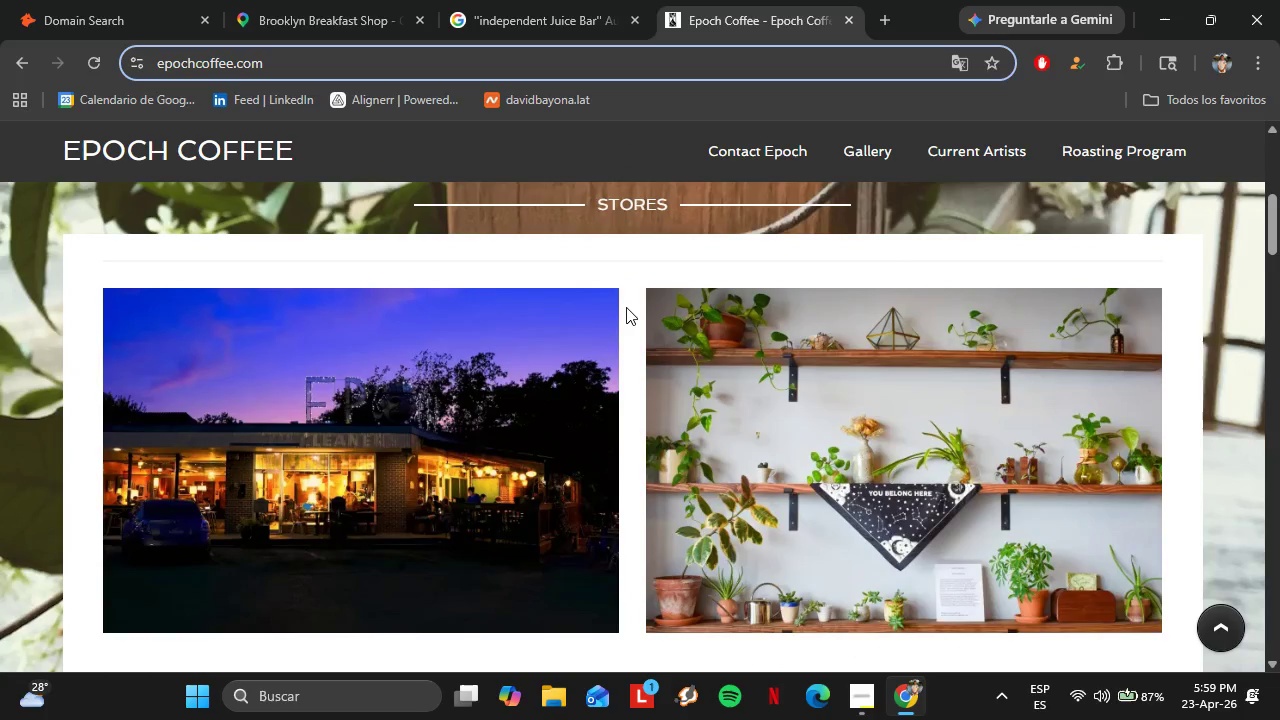 
scroll: coordinate [623, 310], scroll_direction: down, amount: 15.0
 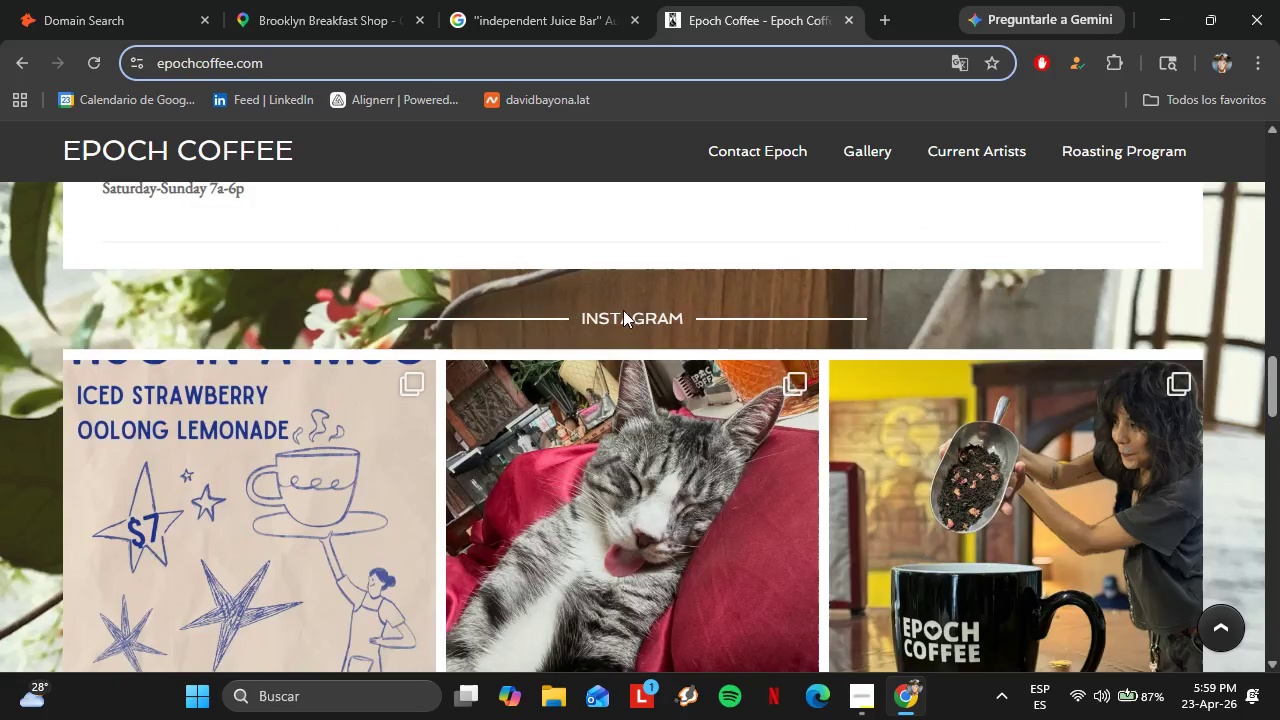 
scroll: coordinate [623, 310], scroll_direction: up, amount: 6.0
 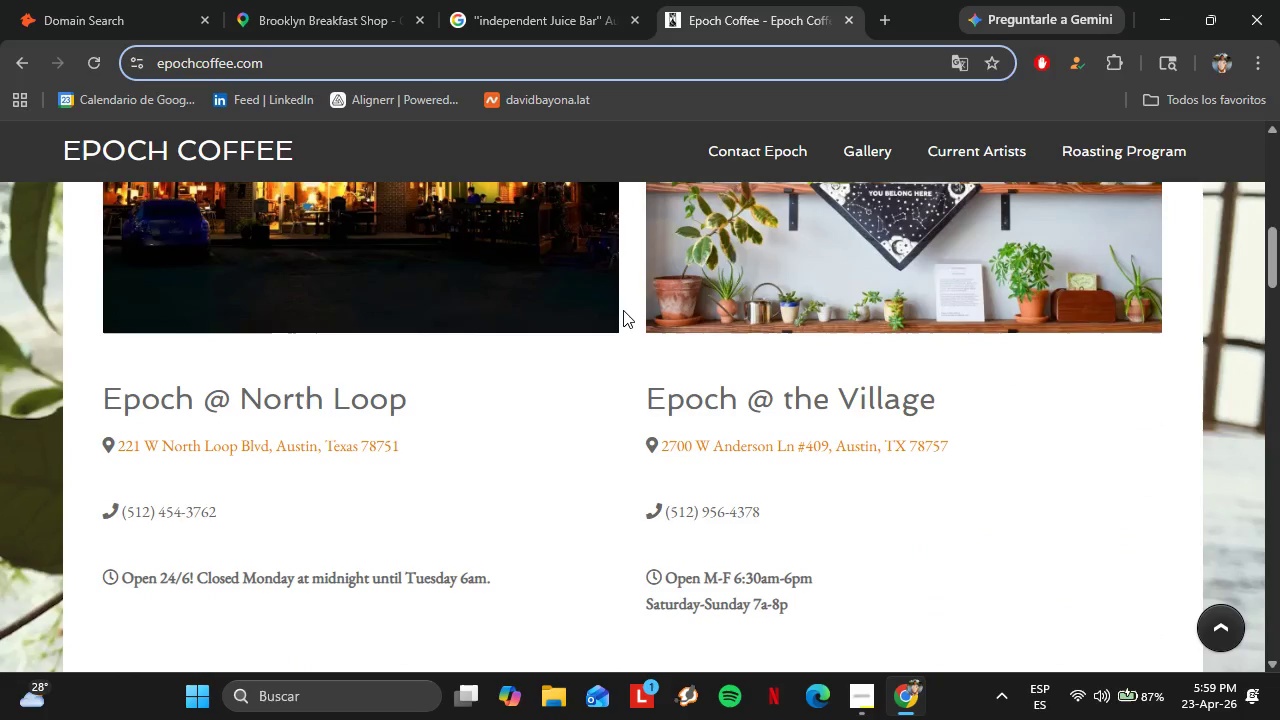 
scroll: coordinate [387, 365], scroll_direction: down, amount: 34.0
 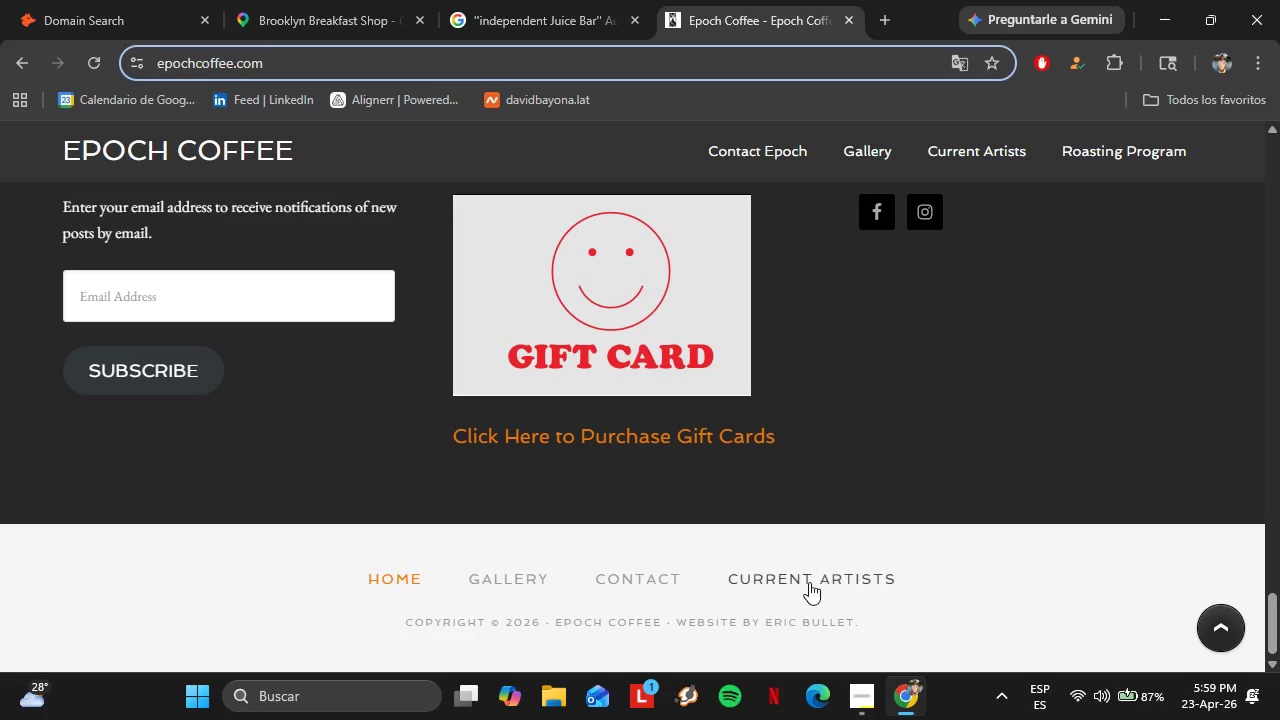 
left_click([809, 581])
 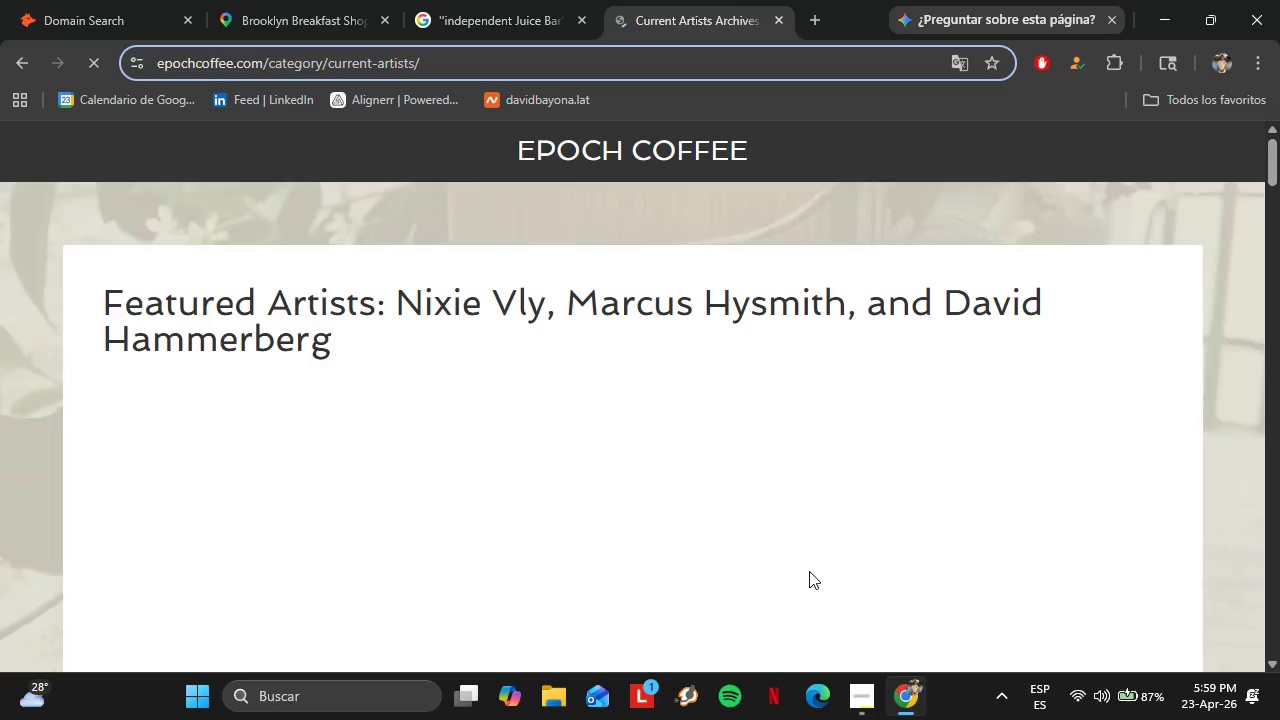 
mouse_move([753, 354])
 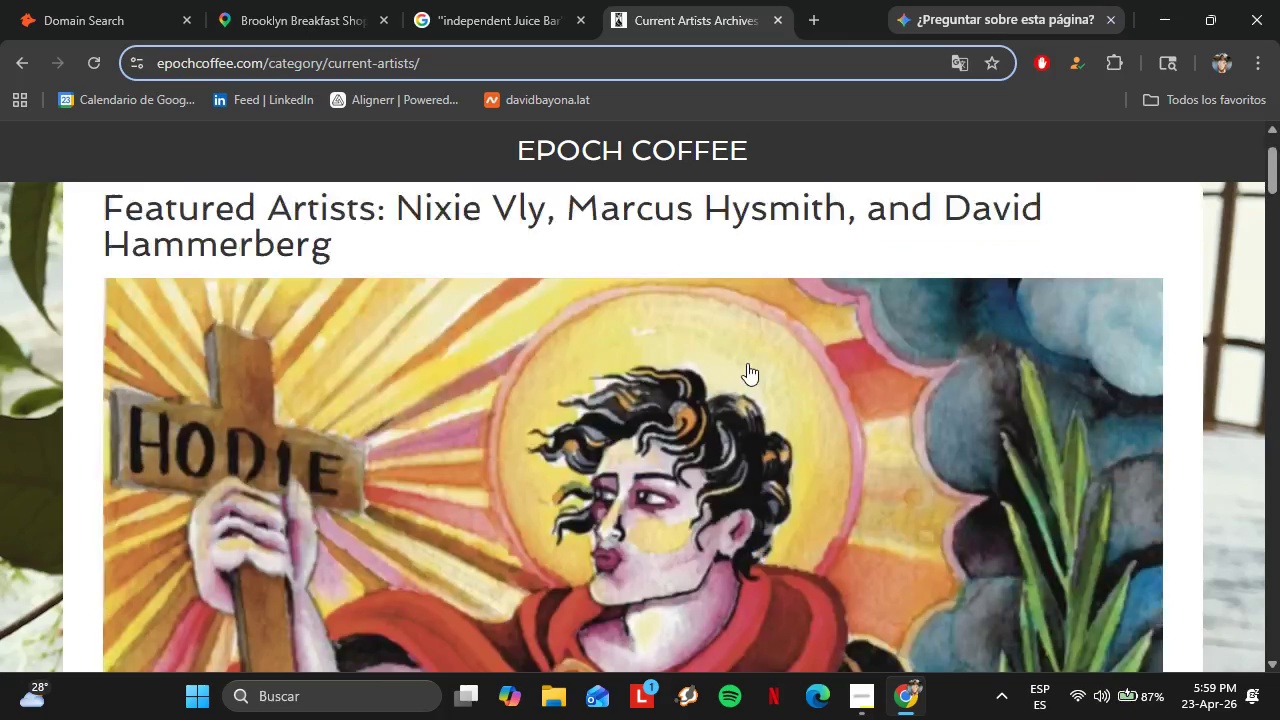 
scroll: coordinate [1025, 477], scroll_direction: down, amount: 39.0
 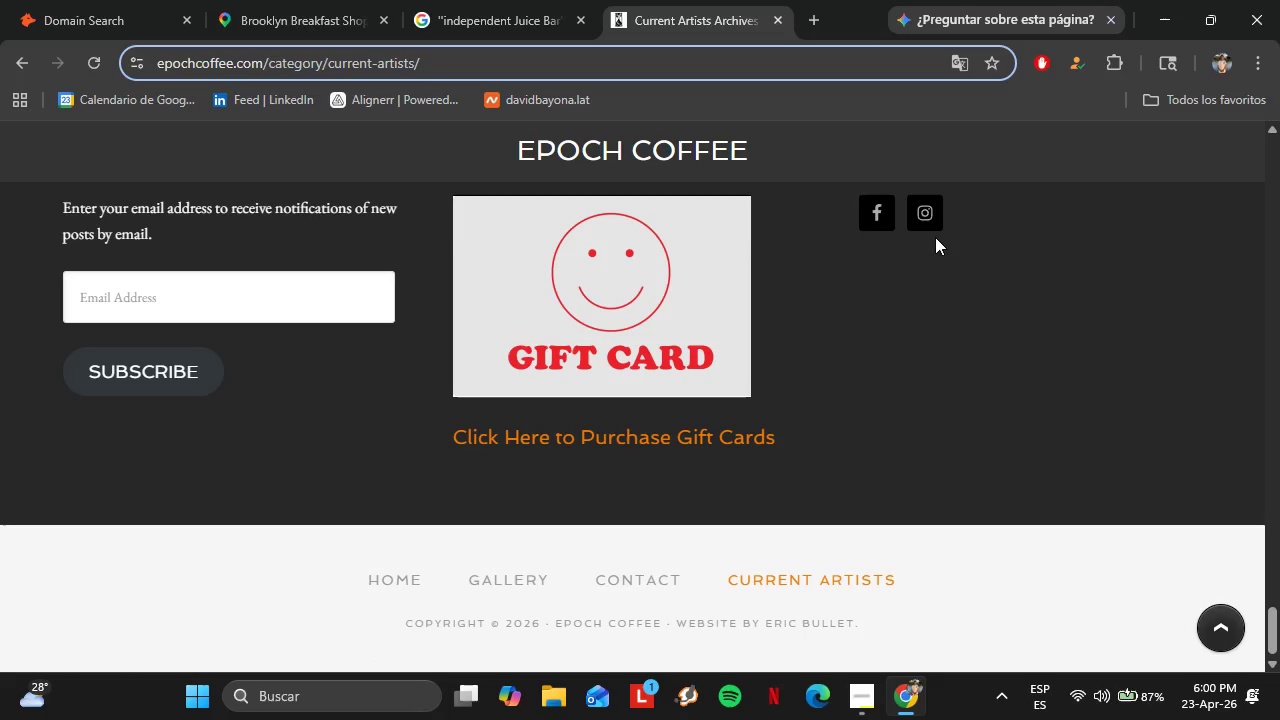 
left_click([932, 225])
 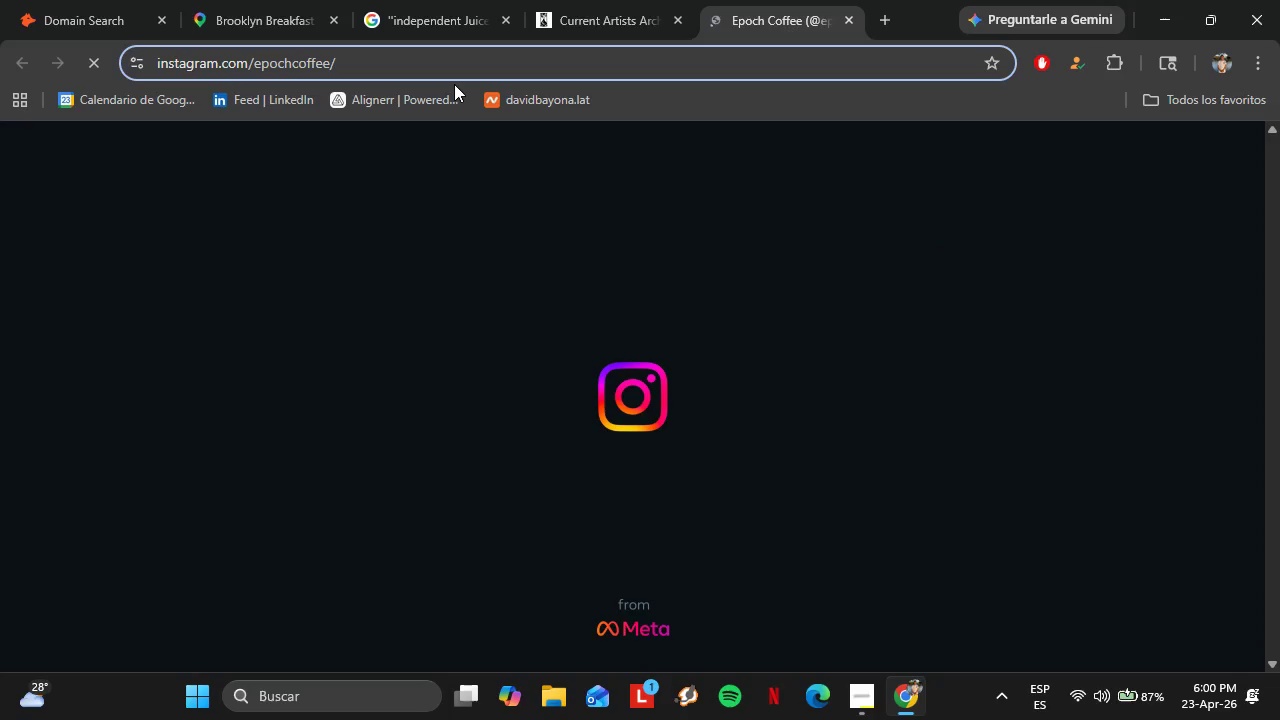 
mouse_move([520, 156])
 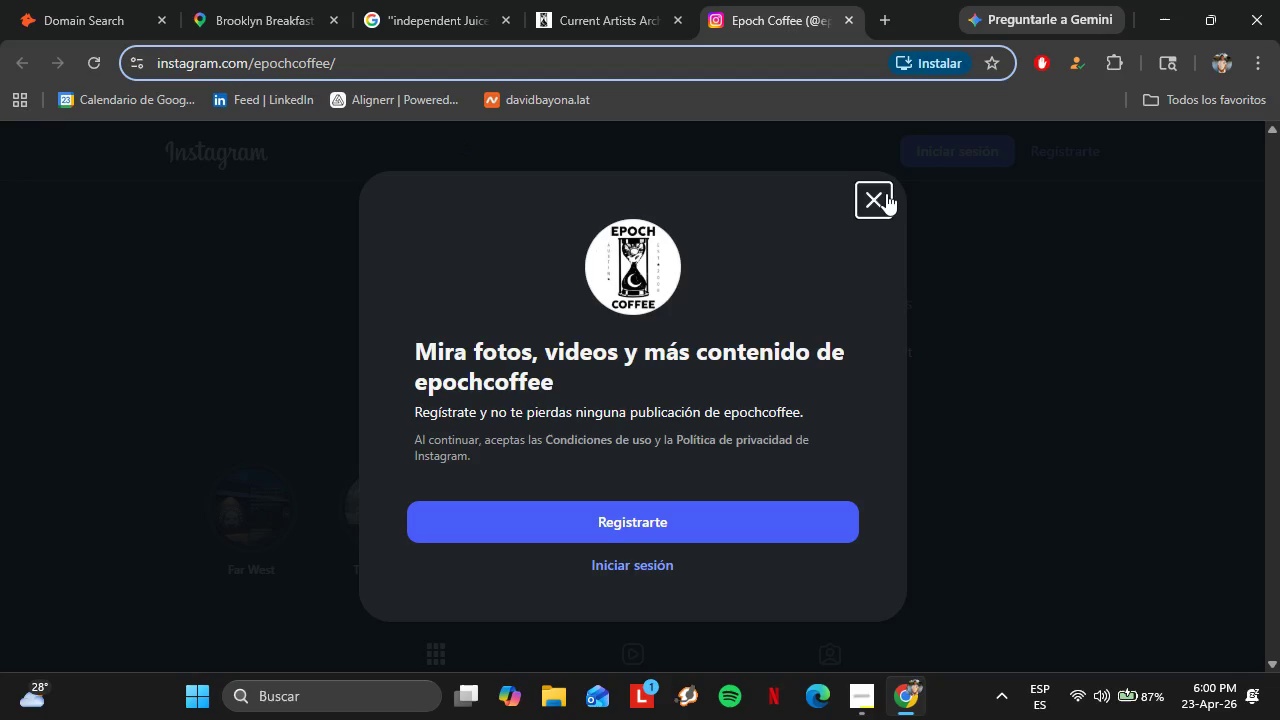 
left_click([886, 193])
 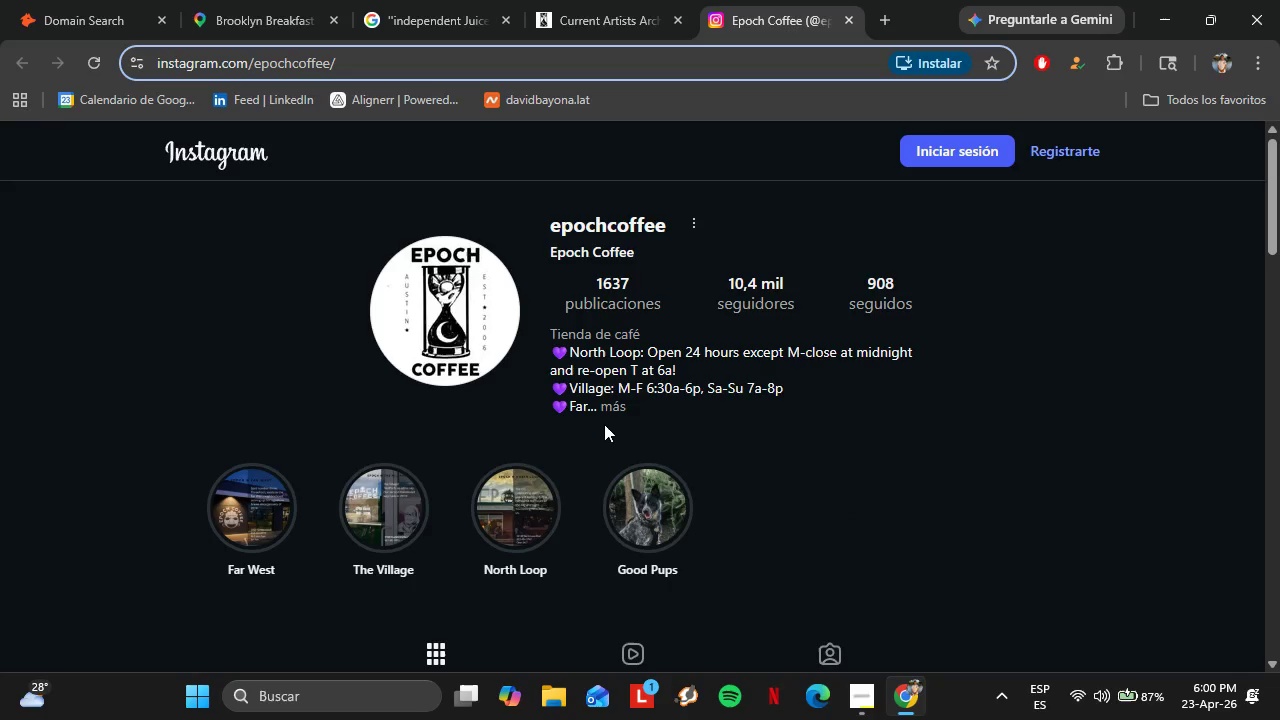 
left_click([607, 402])
 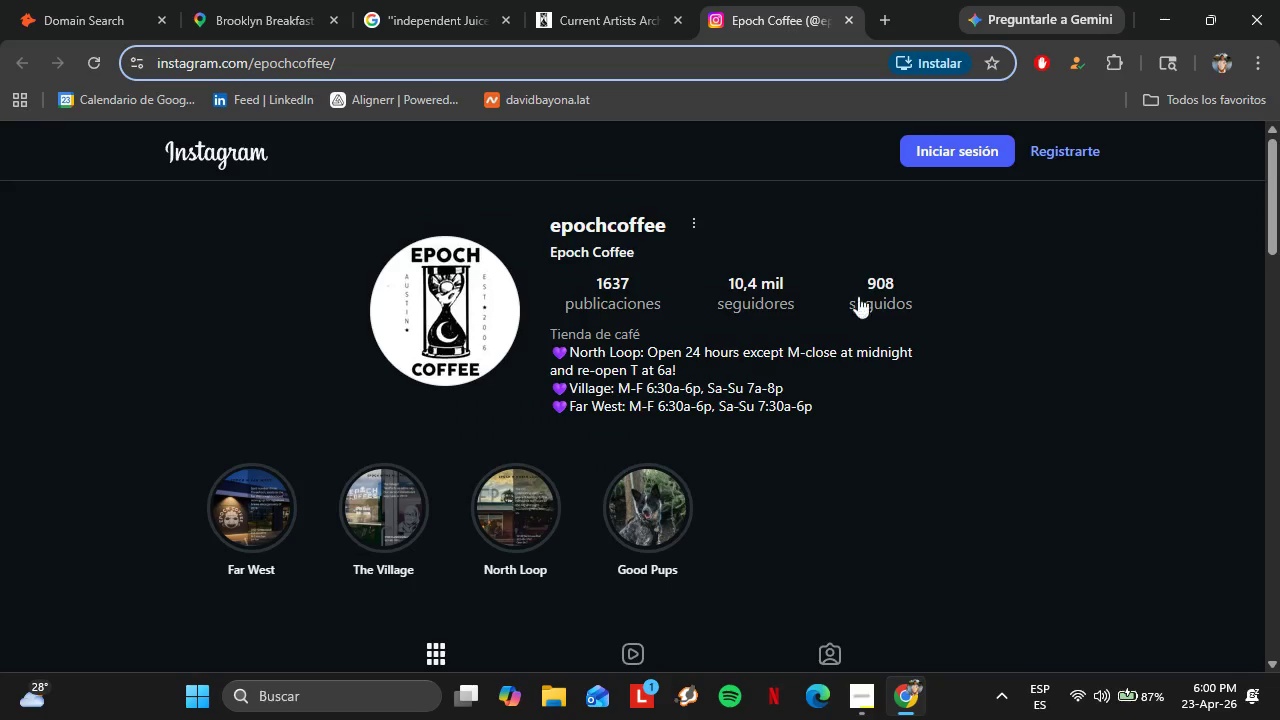 
scroll: coordinate [632, 508], scroll_direction: down, amount: 16.0
 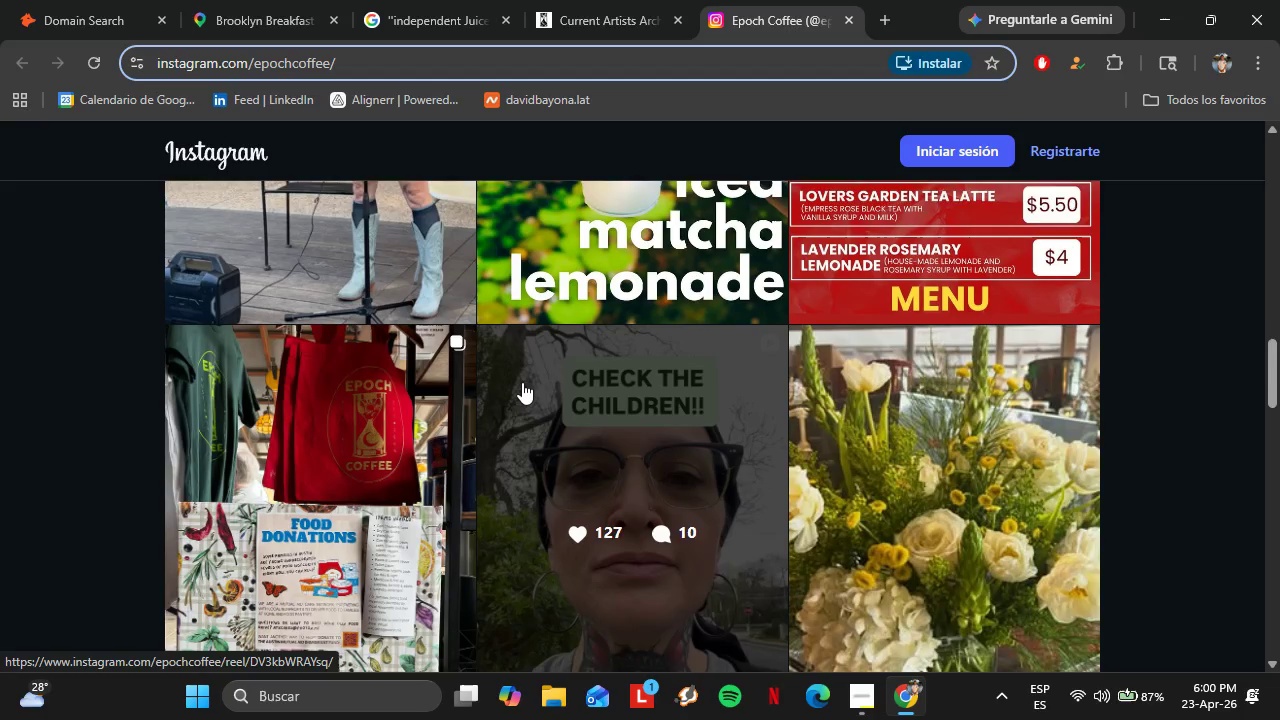 
scroll: coordinate [522, 382], scroll_direction: down, amount: 4.0
 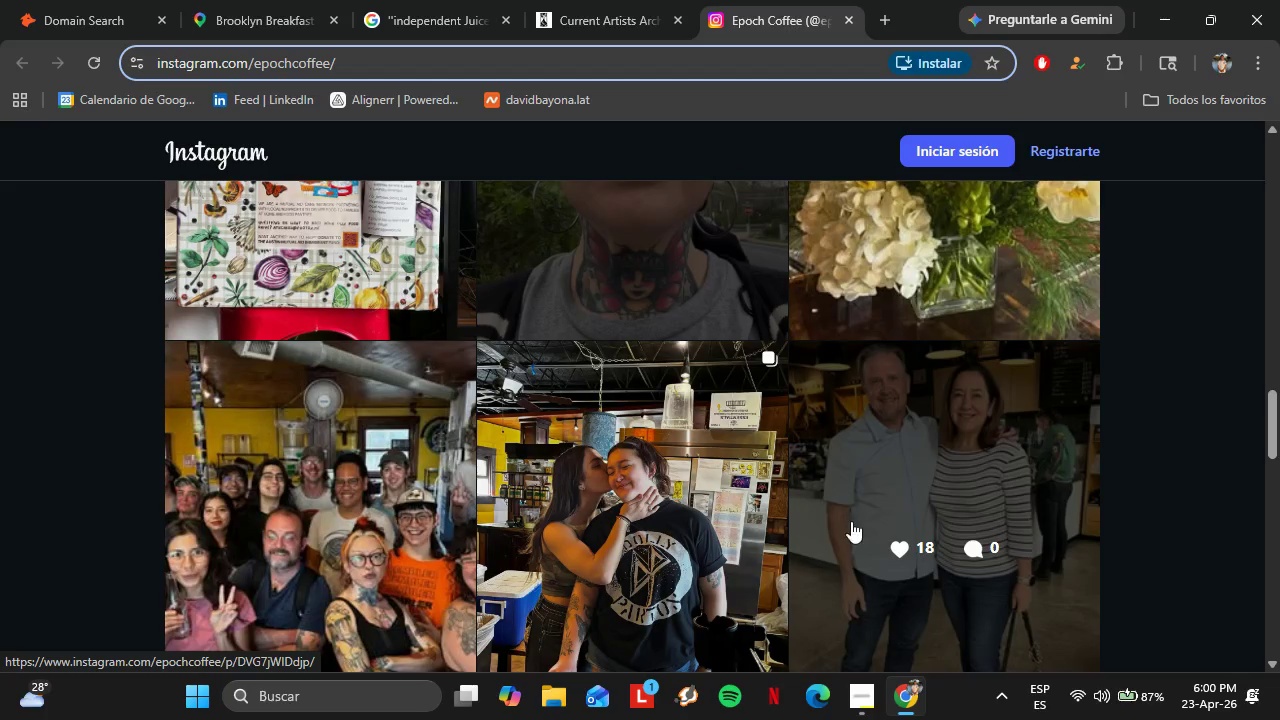 
left_click([650, 259])
 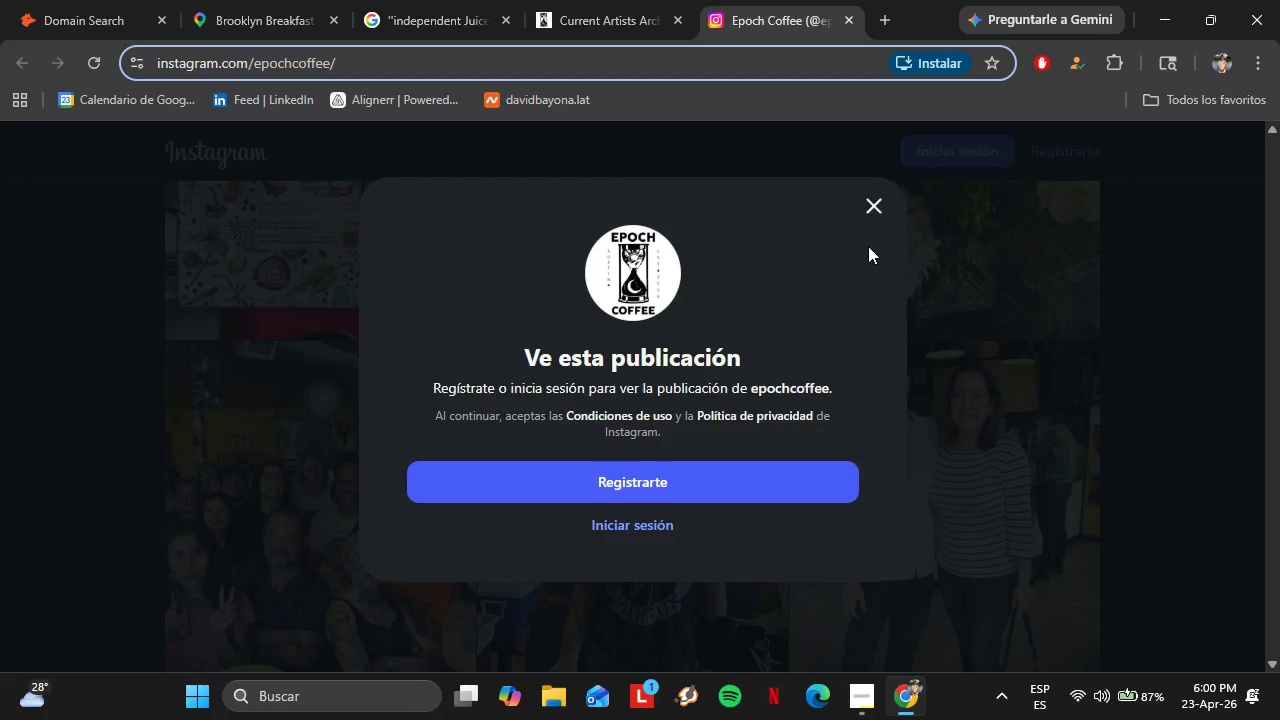 
left_click([873, 221])
 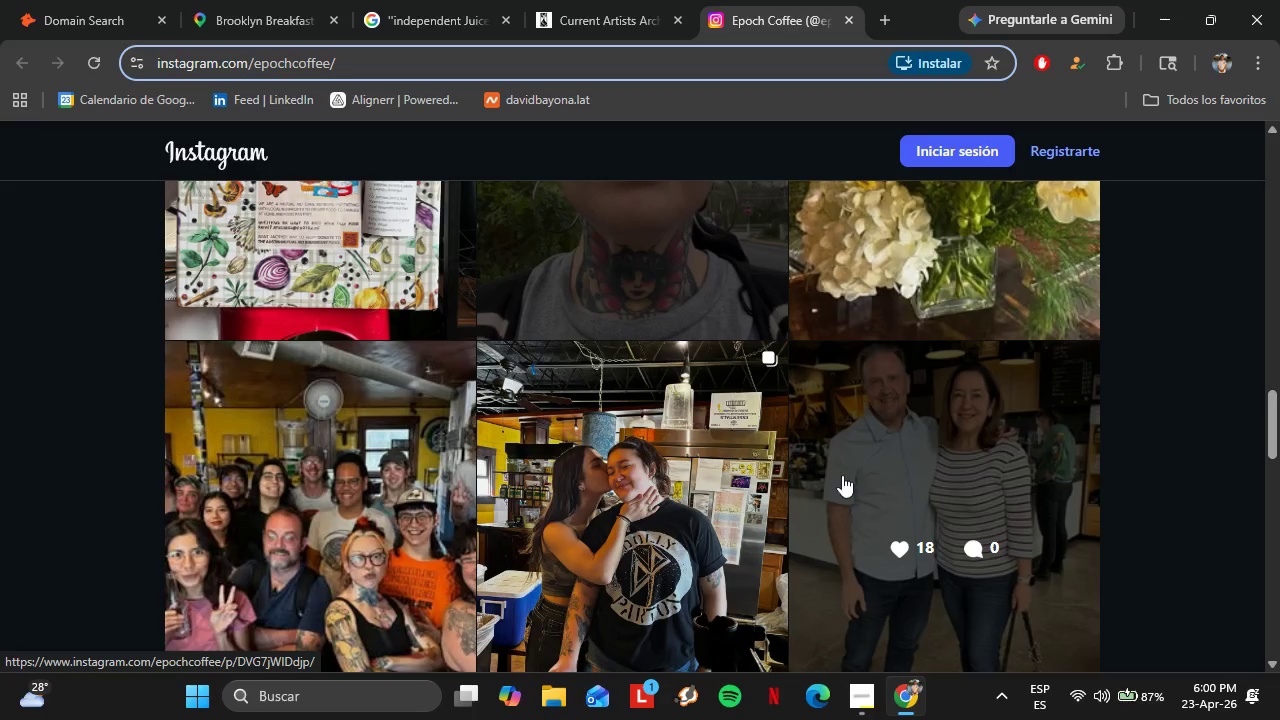 
scroll: coordinate [826, 378], scroll_direction: up, amount: 24.0
 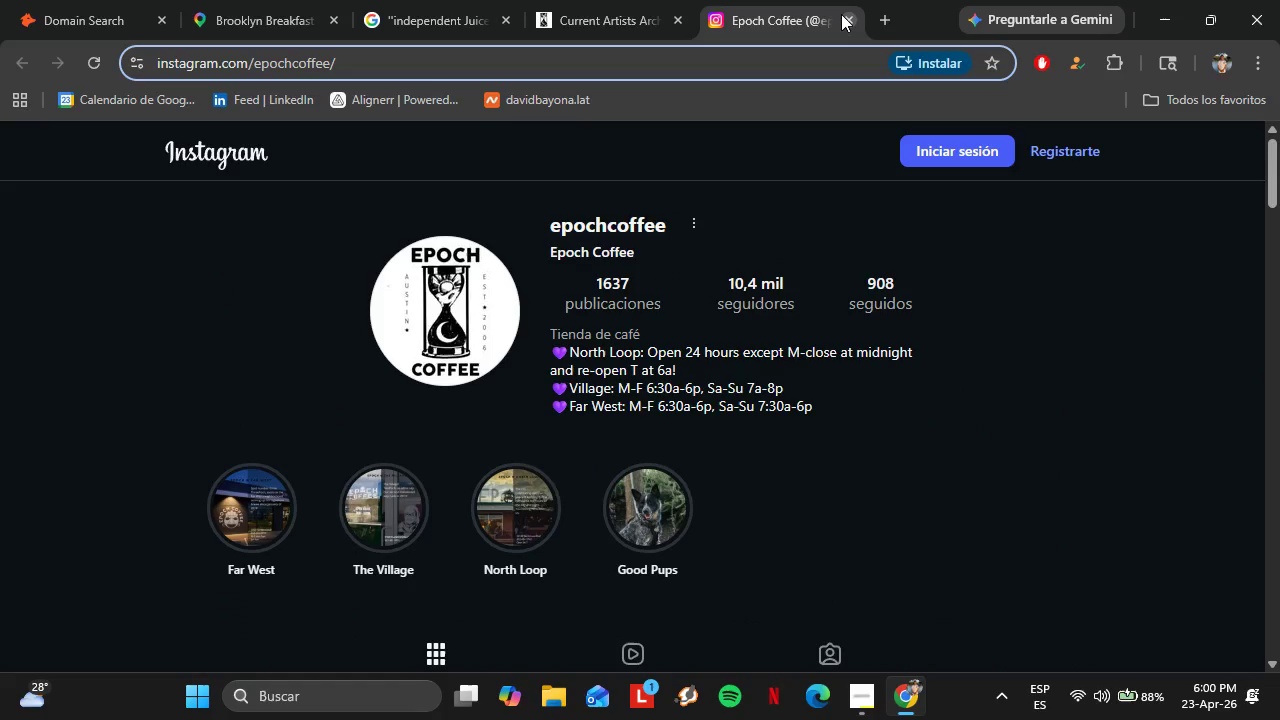 
left_click([848, 17])
 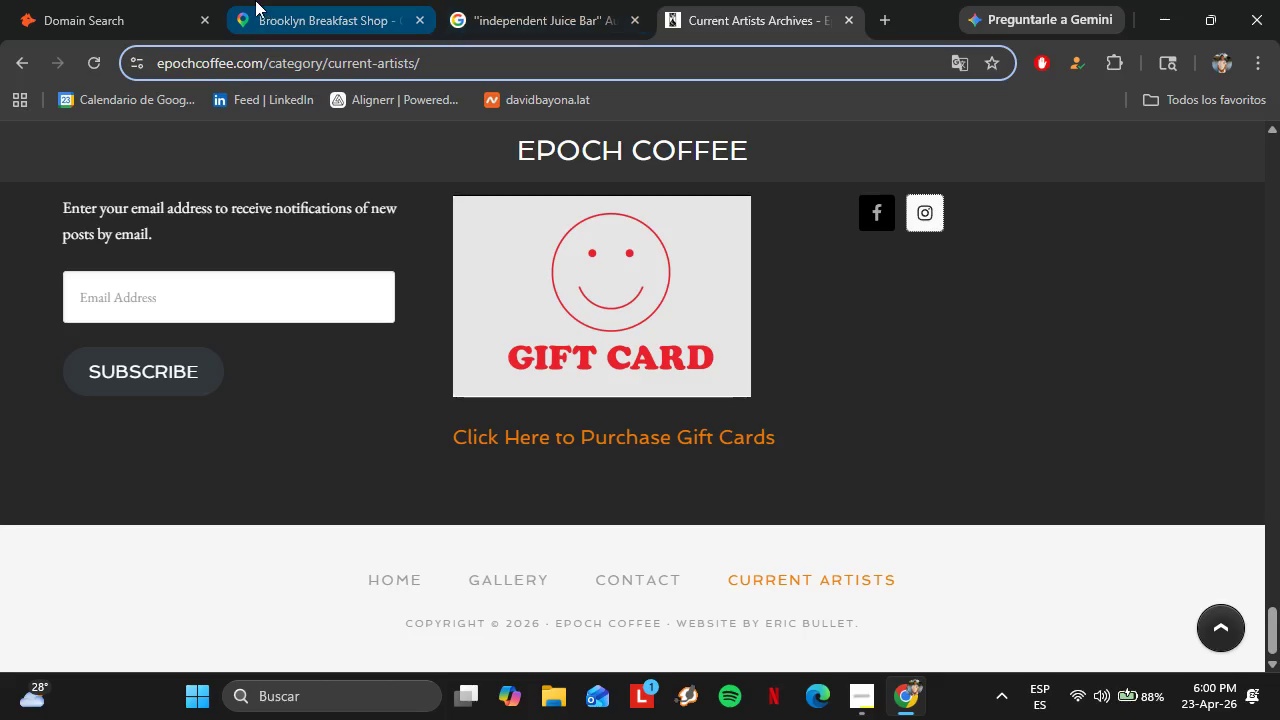 
left_click([116, 0])
 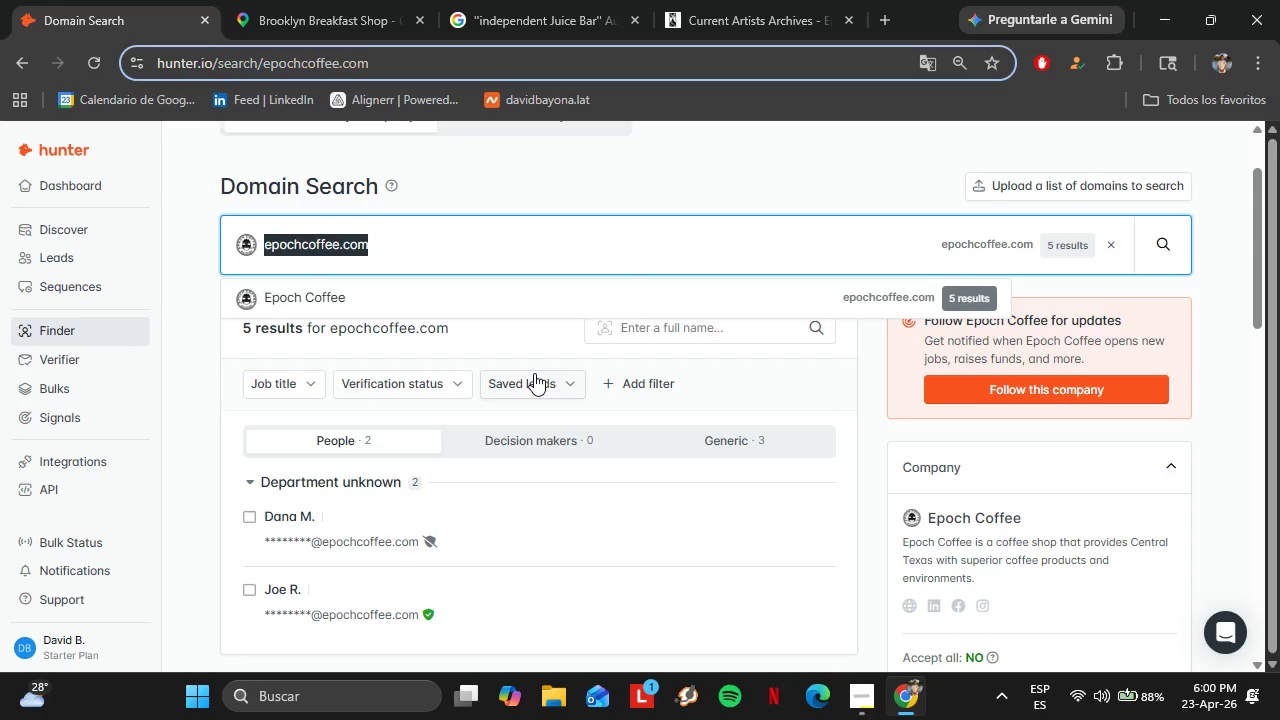 
type(citizeneatery)
 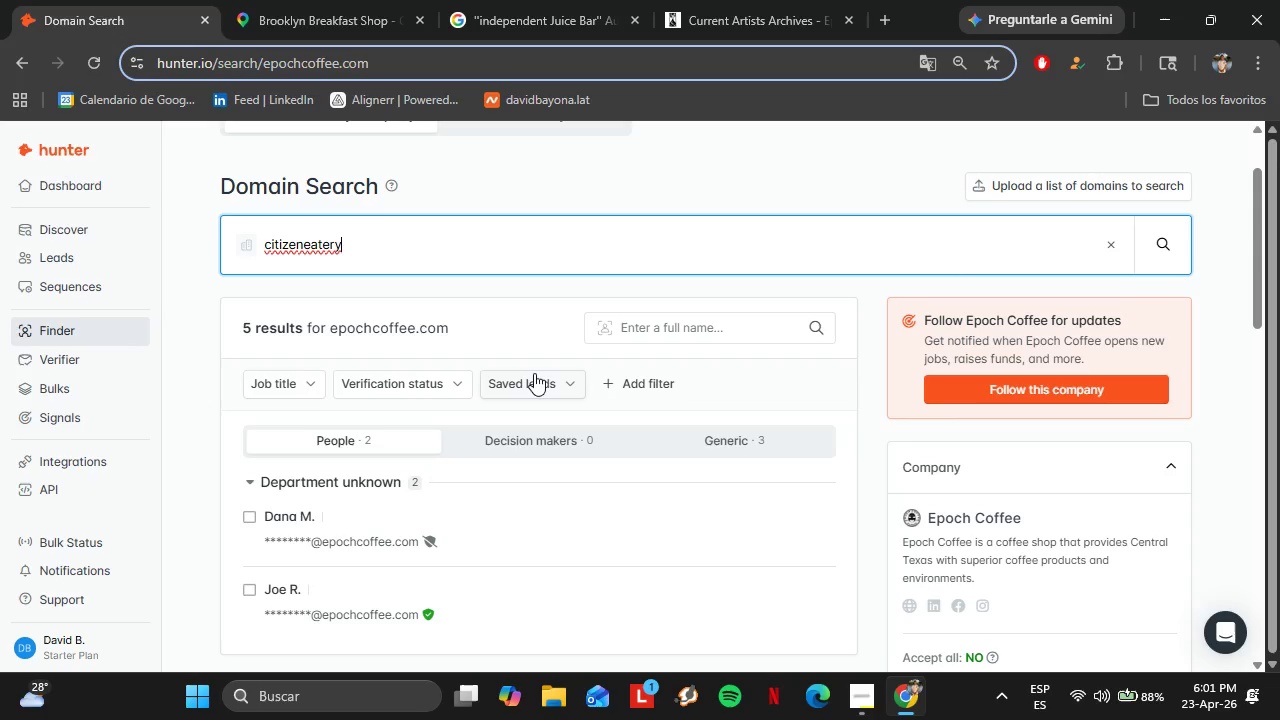 
wait(18.87)
 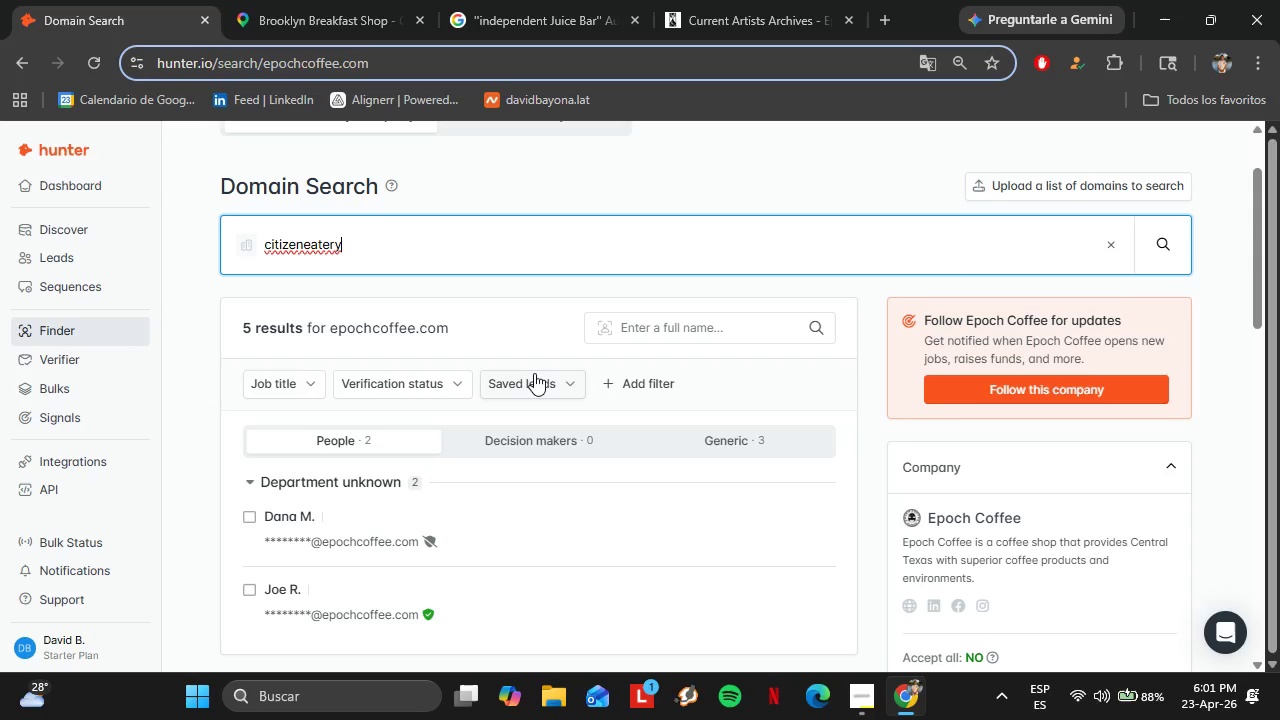 
mouse_move([404, 374])
 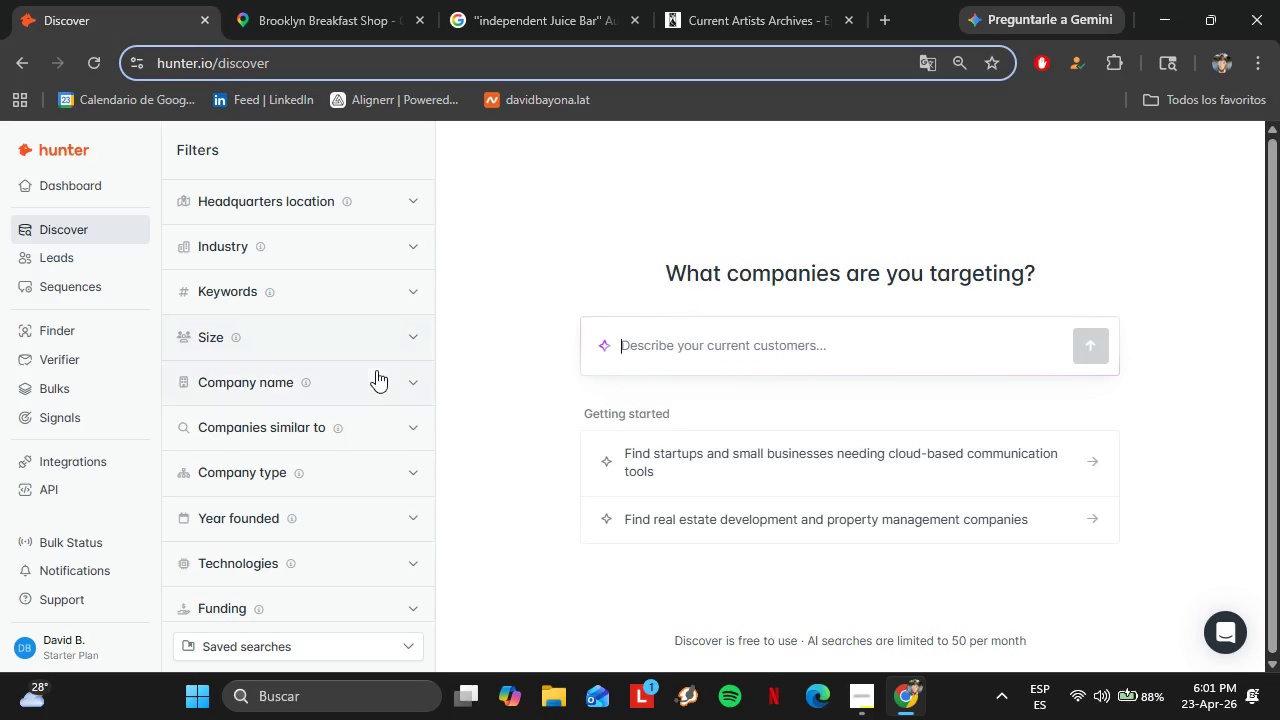 
left_click([377, 370])
 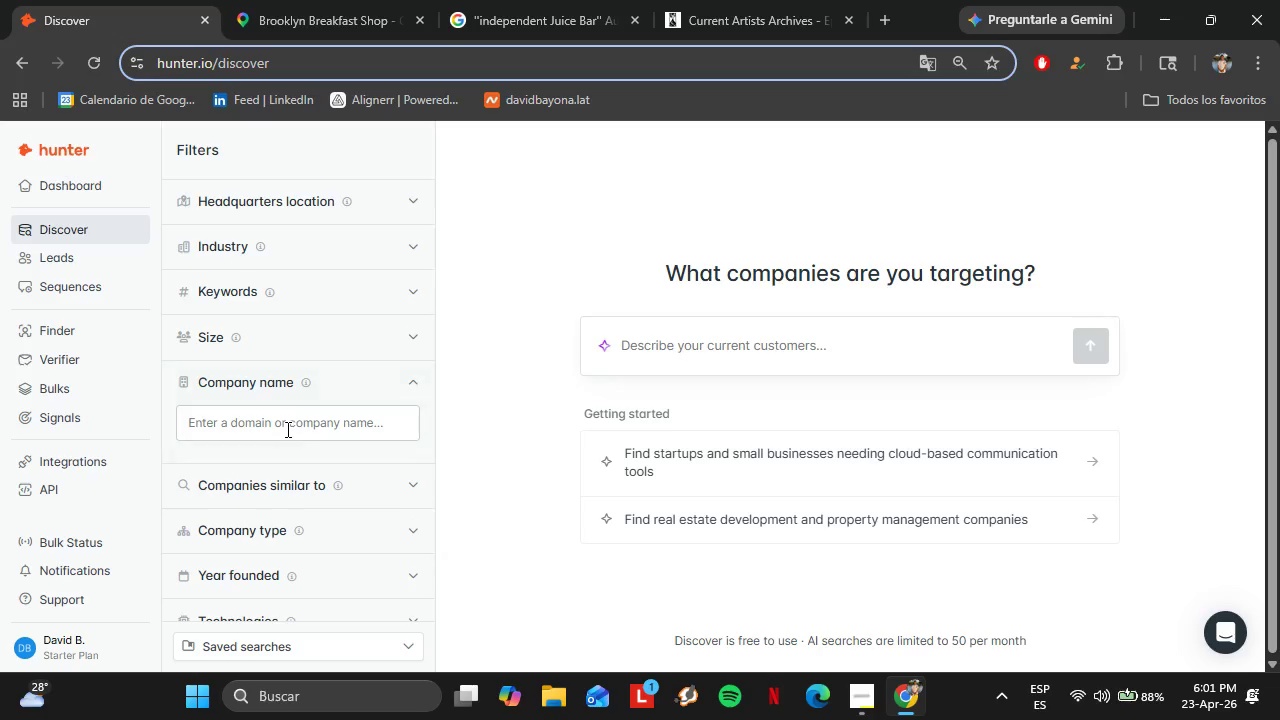 
left_click([283, 431])
 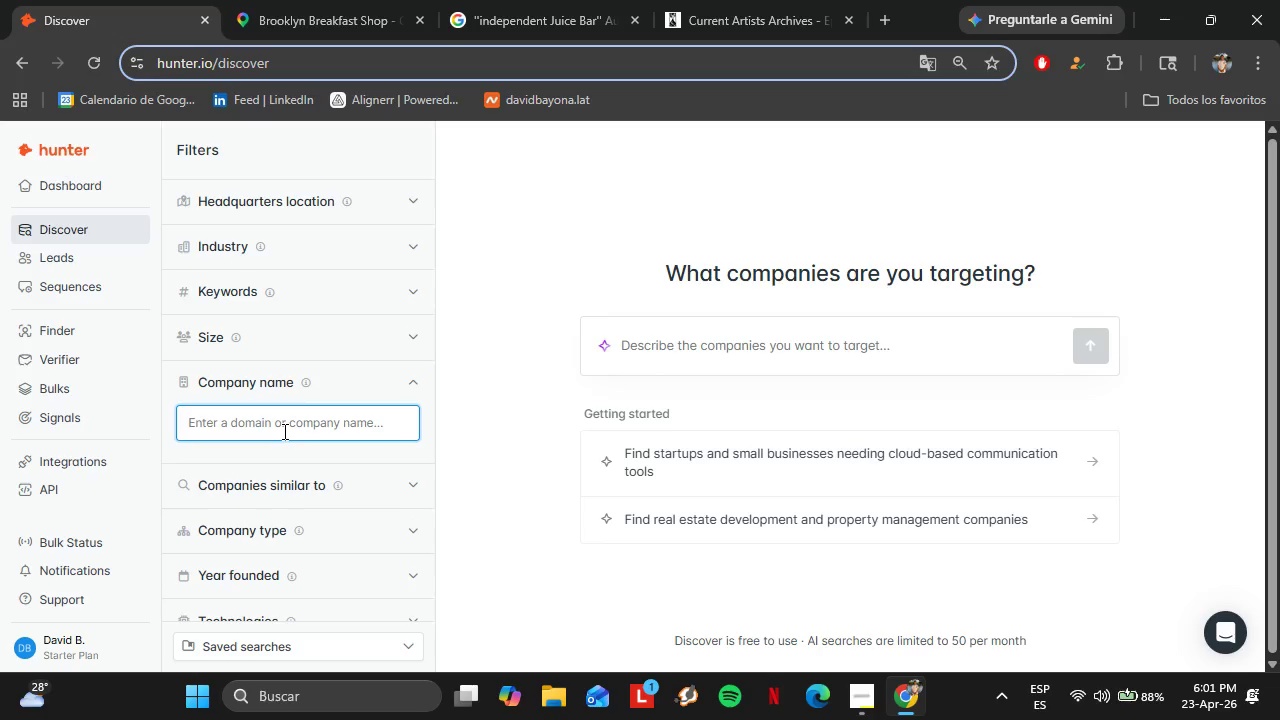 
wait(6.58)
 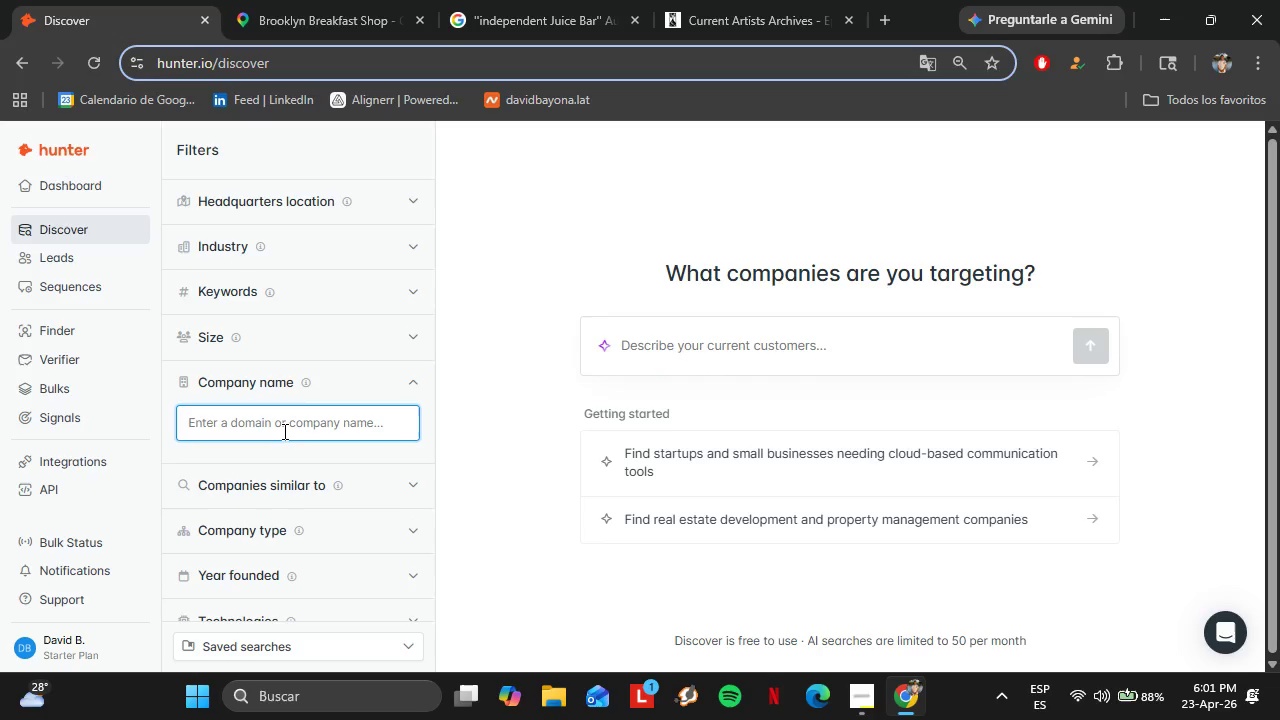 
type(citizen eatery)
 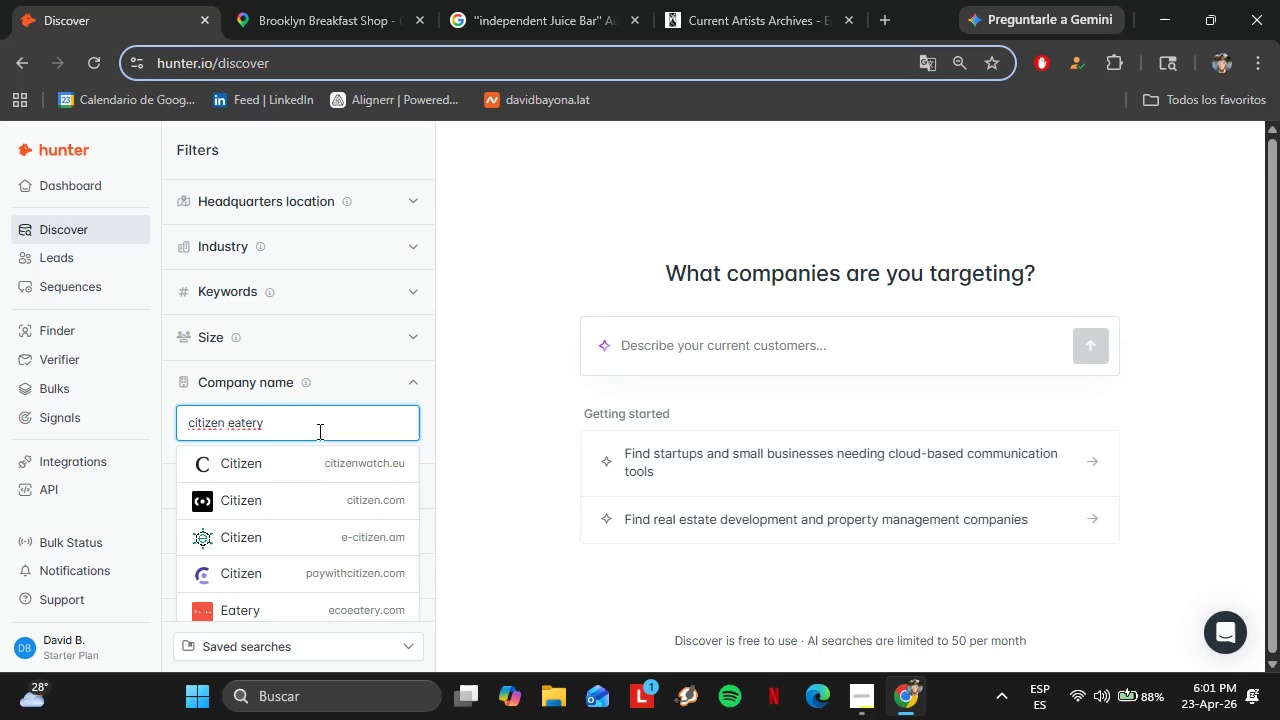 
left_click_drag(start_coordinate=[299, 424], to_coordinate=[185, 427])
 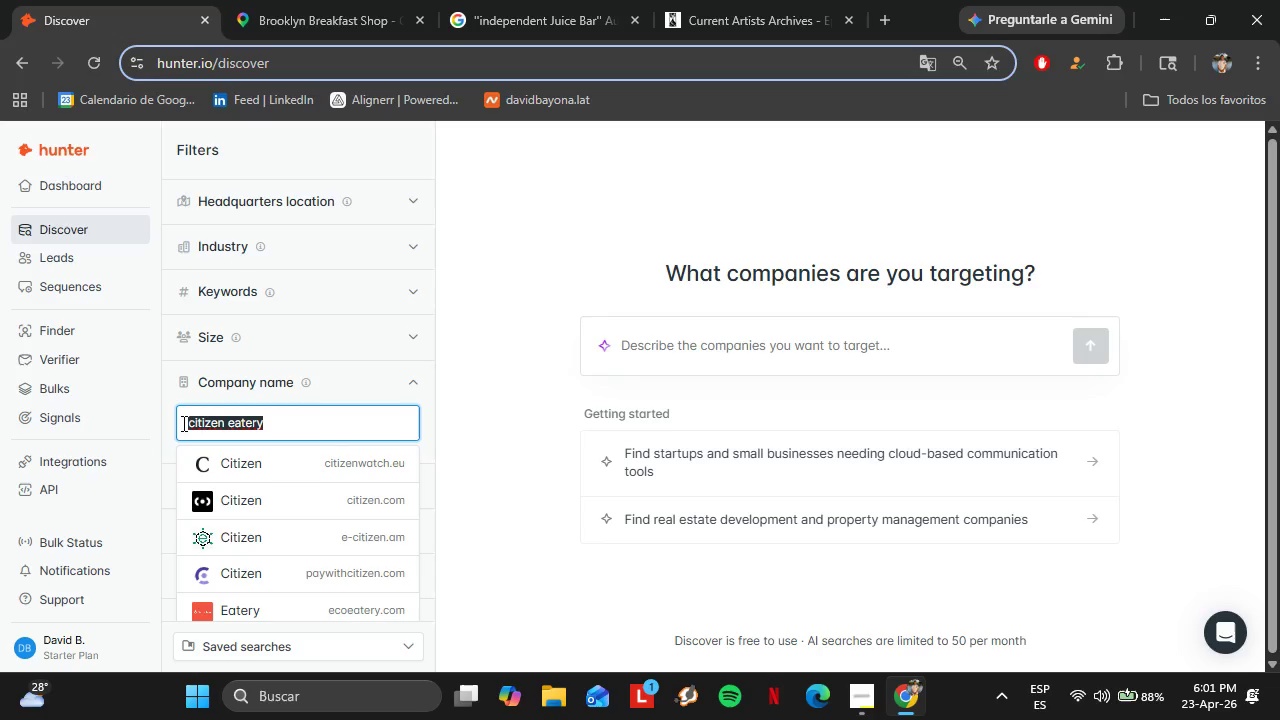 
key(ArrowRight)
 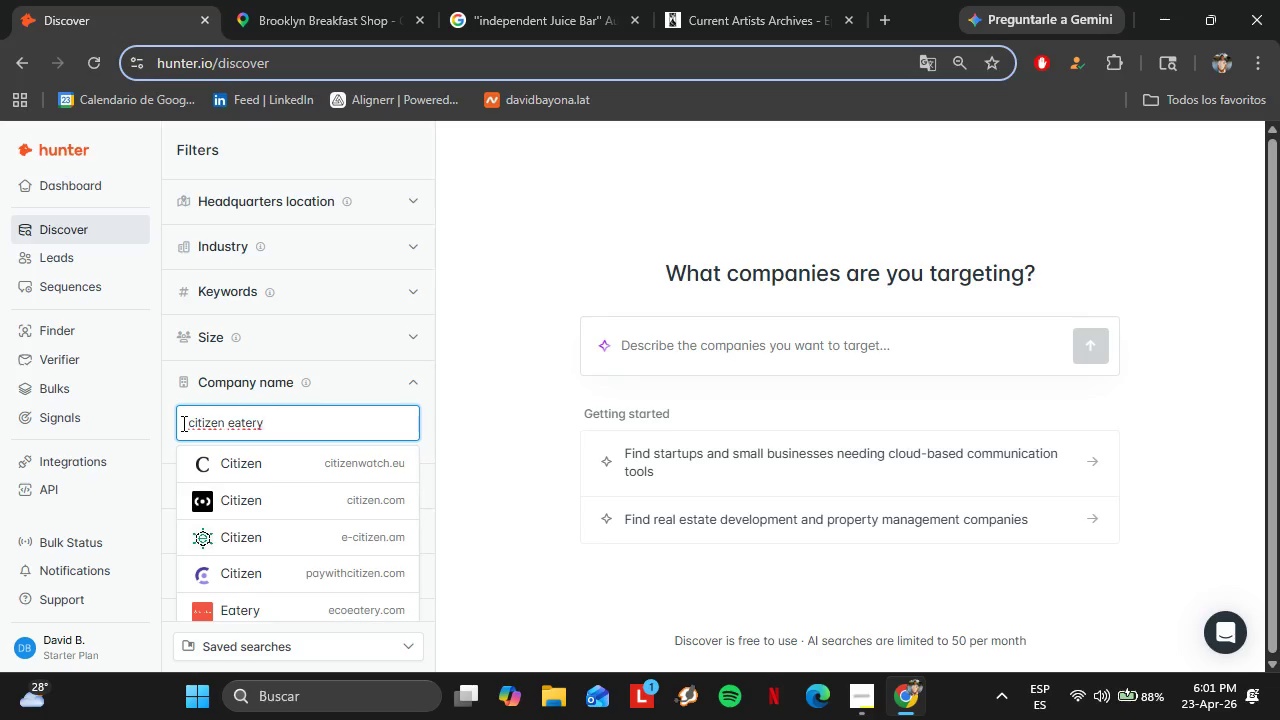 
key(Enter)
 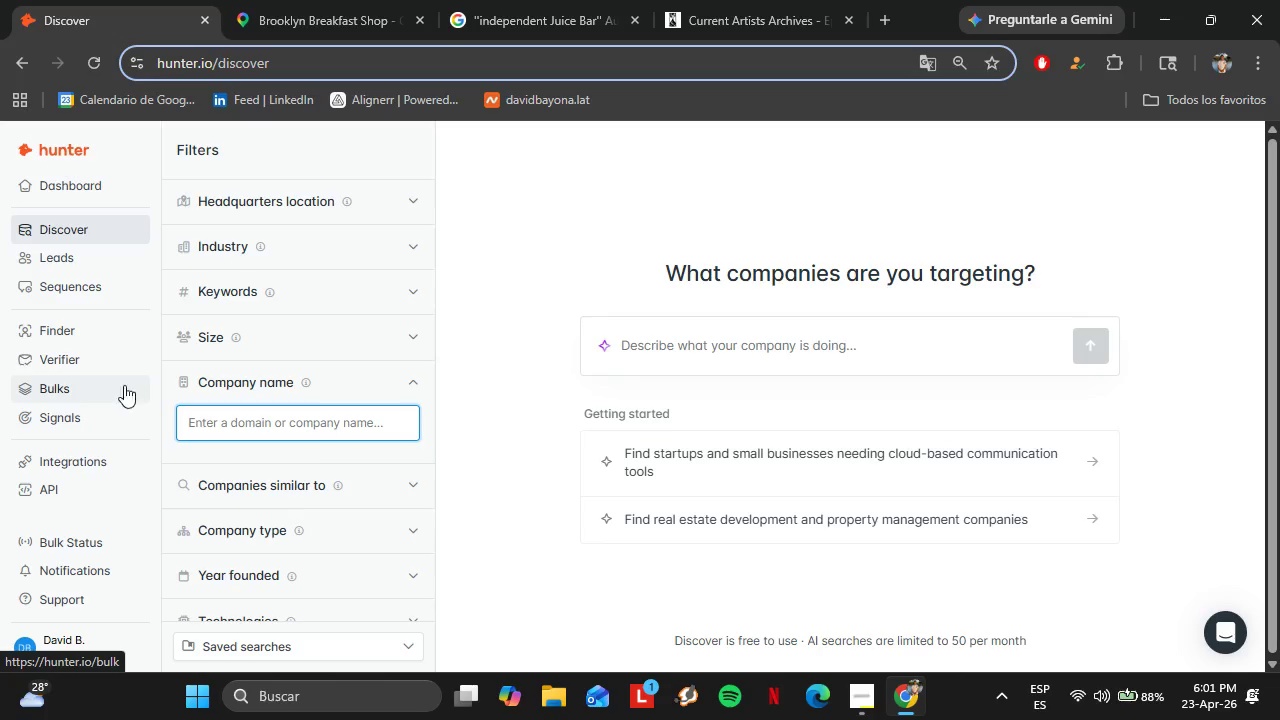 
wait(6.03)
 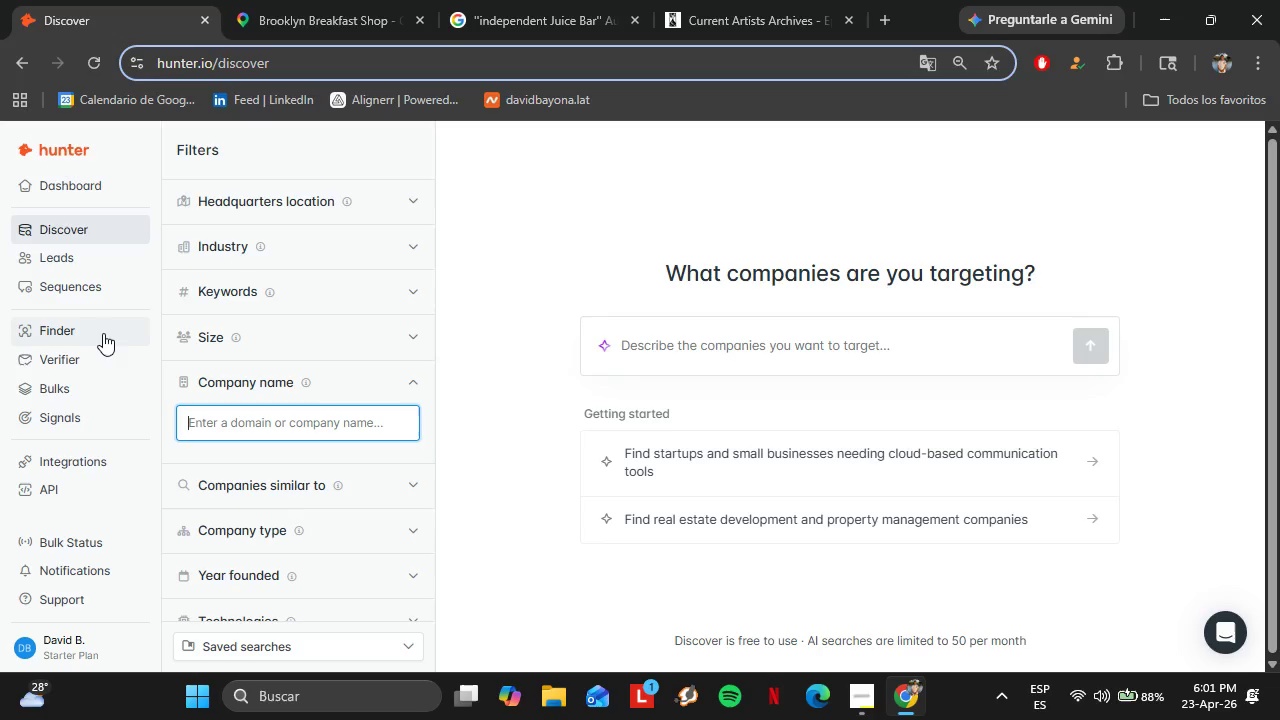 
type(Counter )
 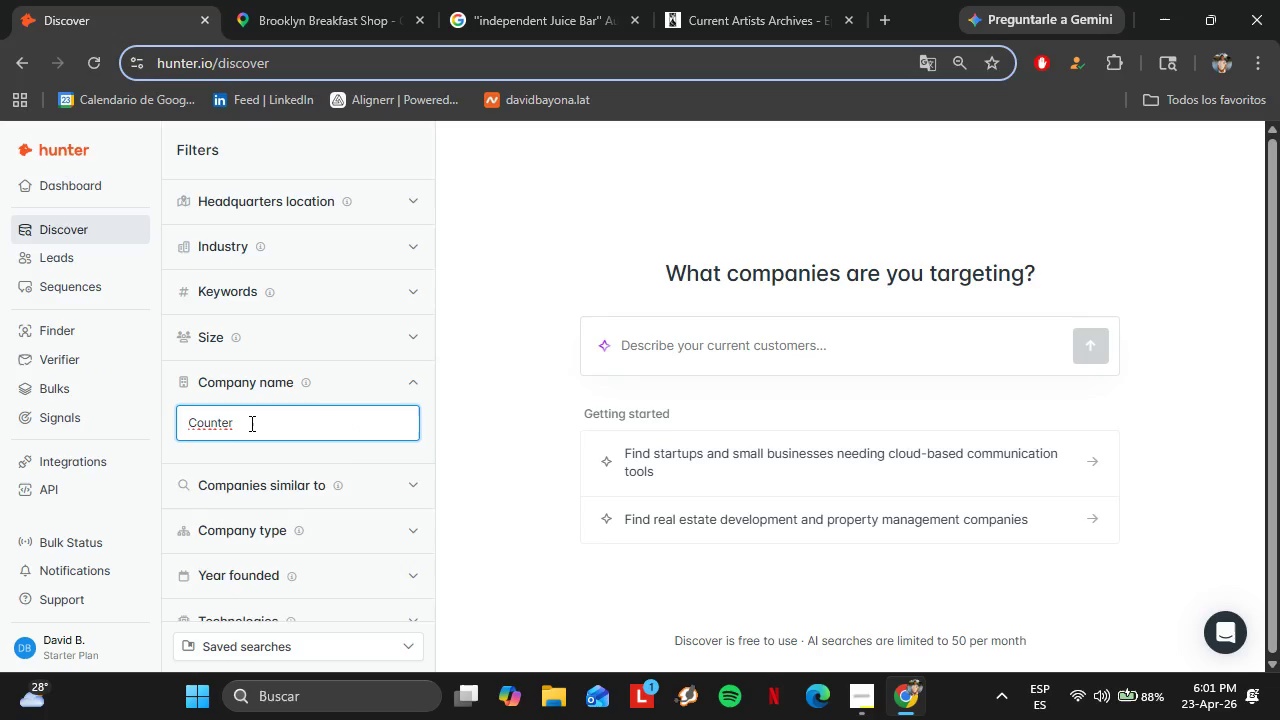 
type(Culture)
 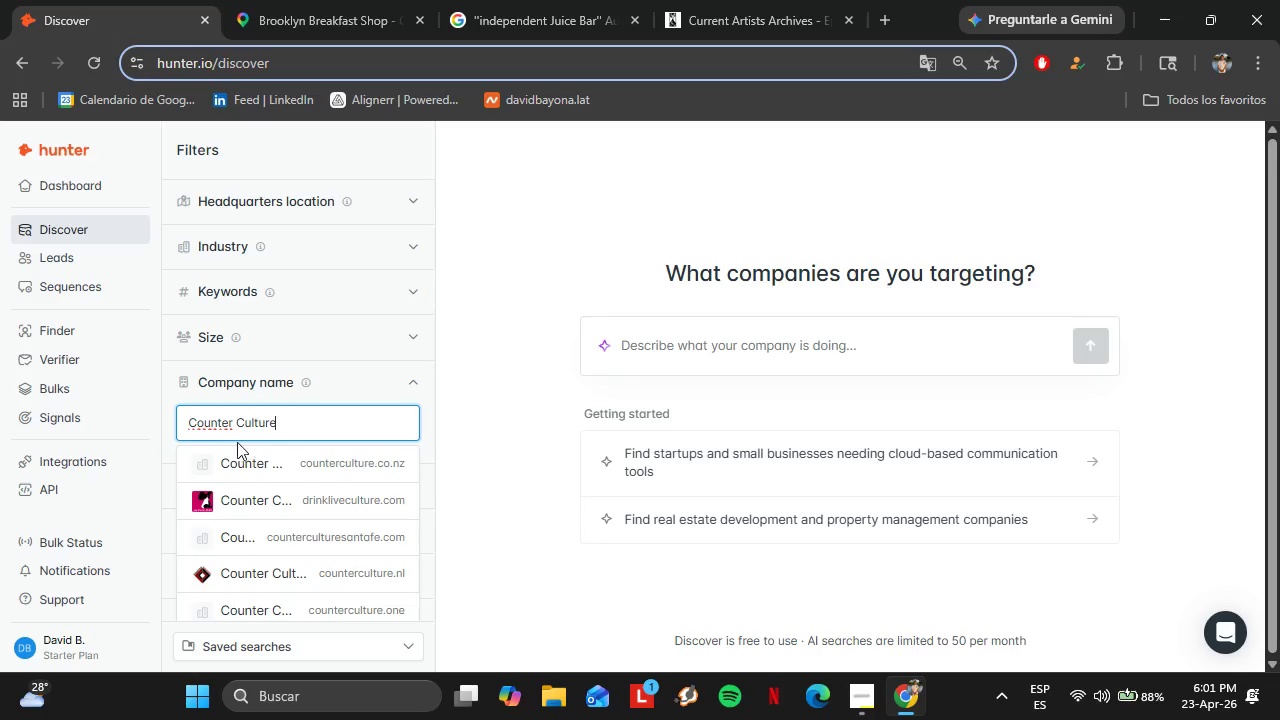 
wait(5.81)
 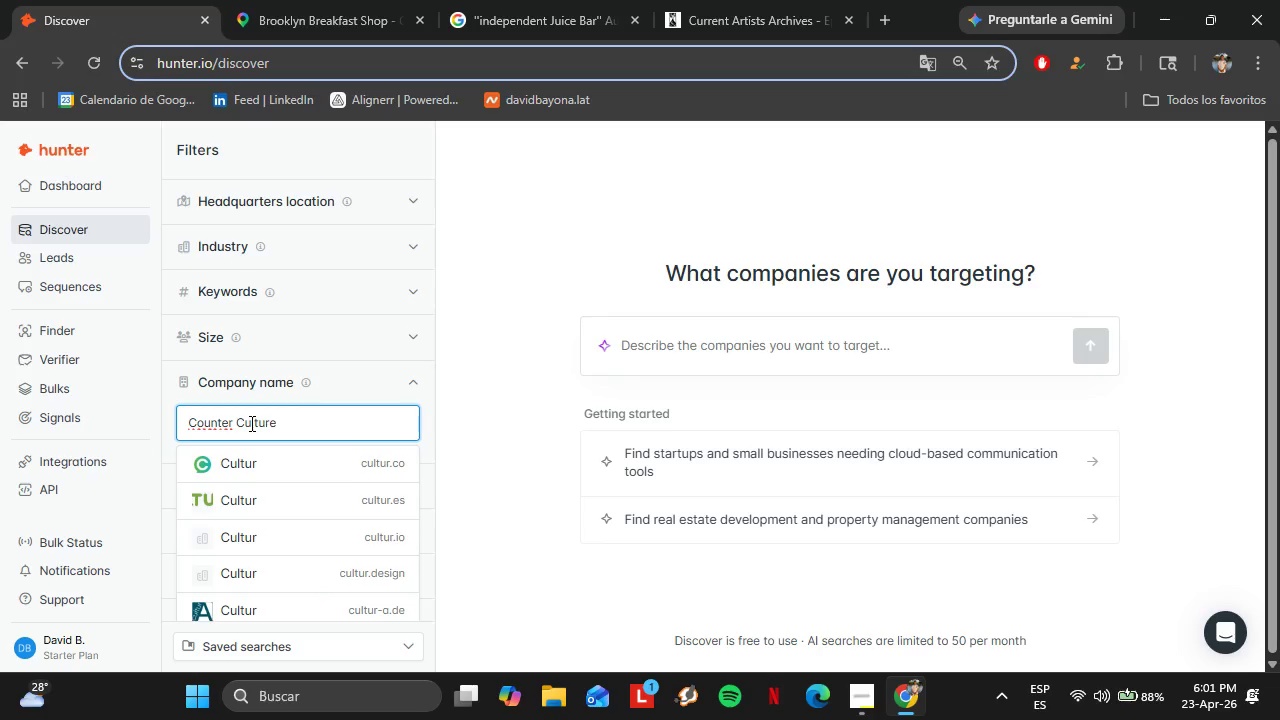 
left_click([236, 429])
 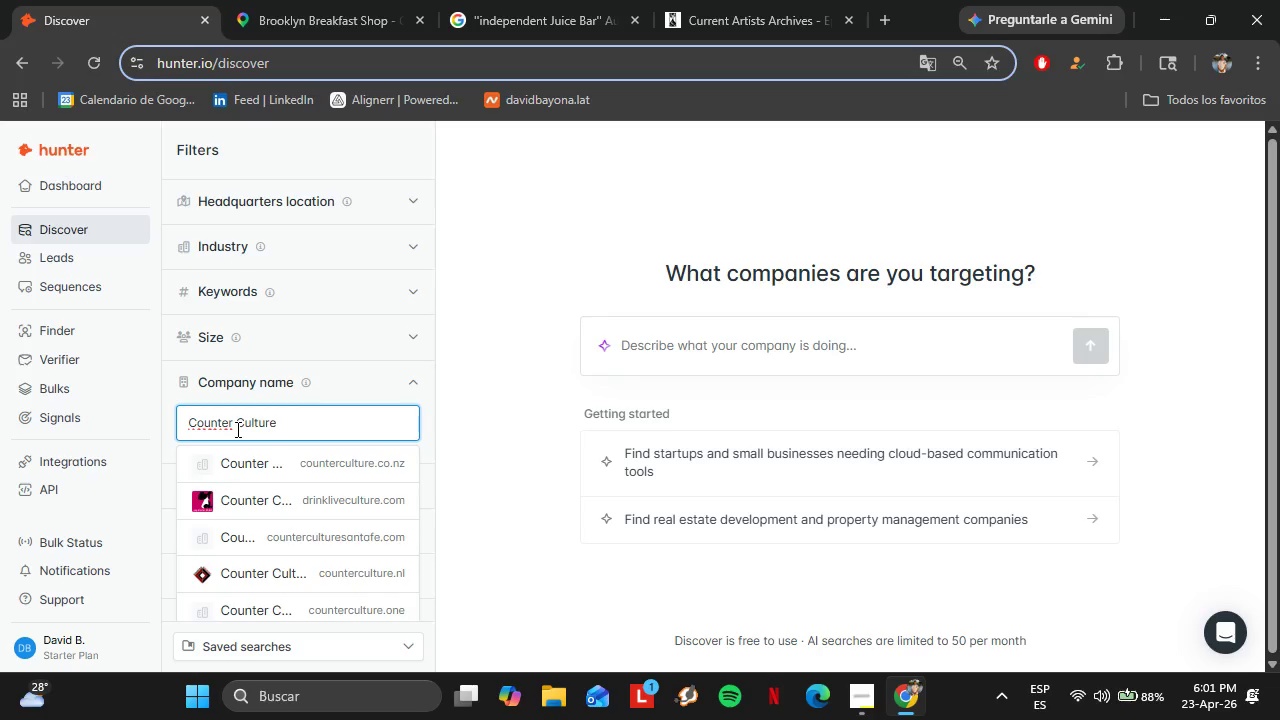 
key(Backspace)
 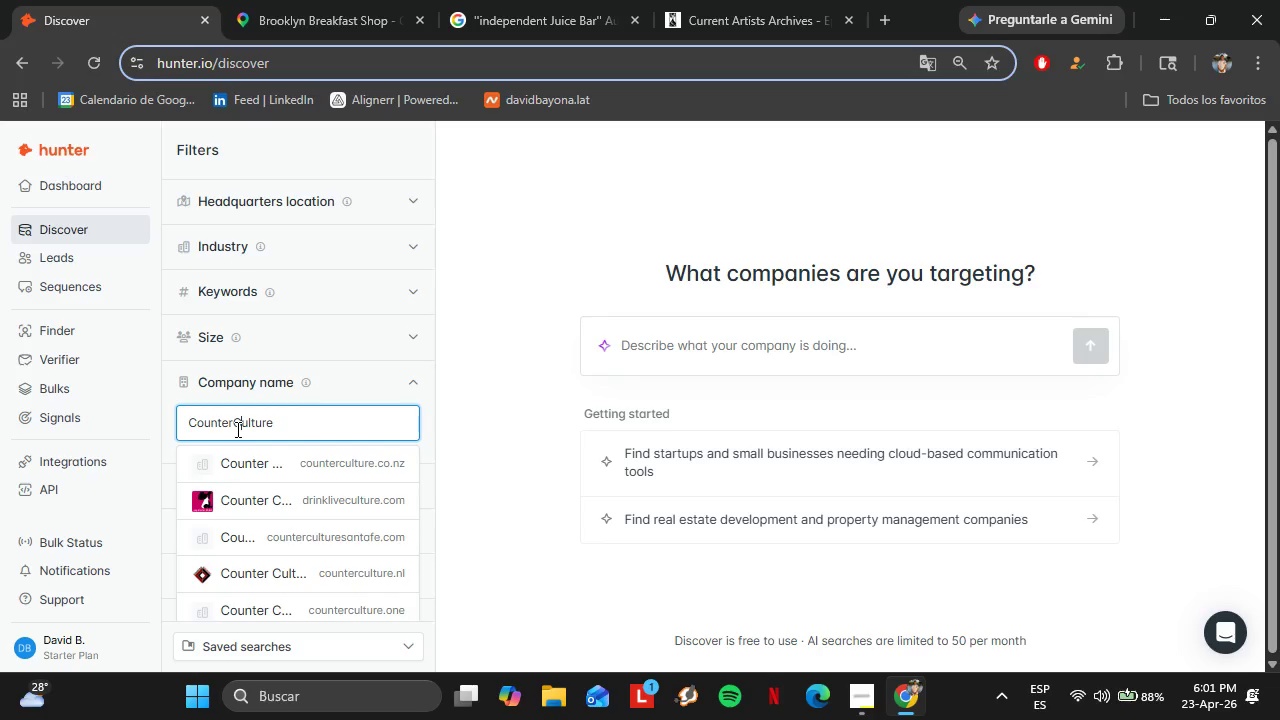 
key(ArrowRight)
 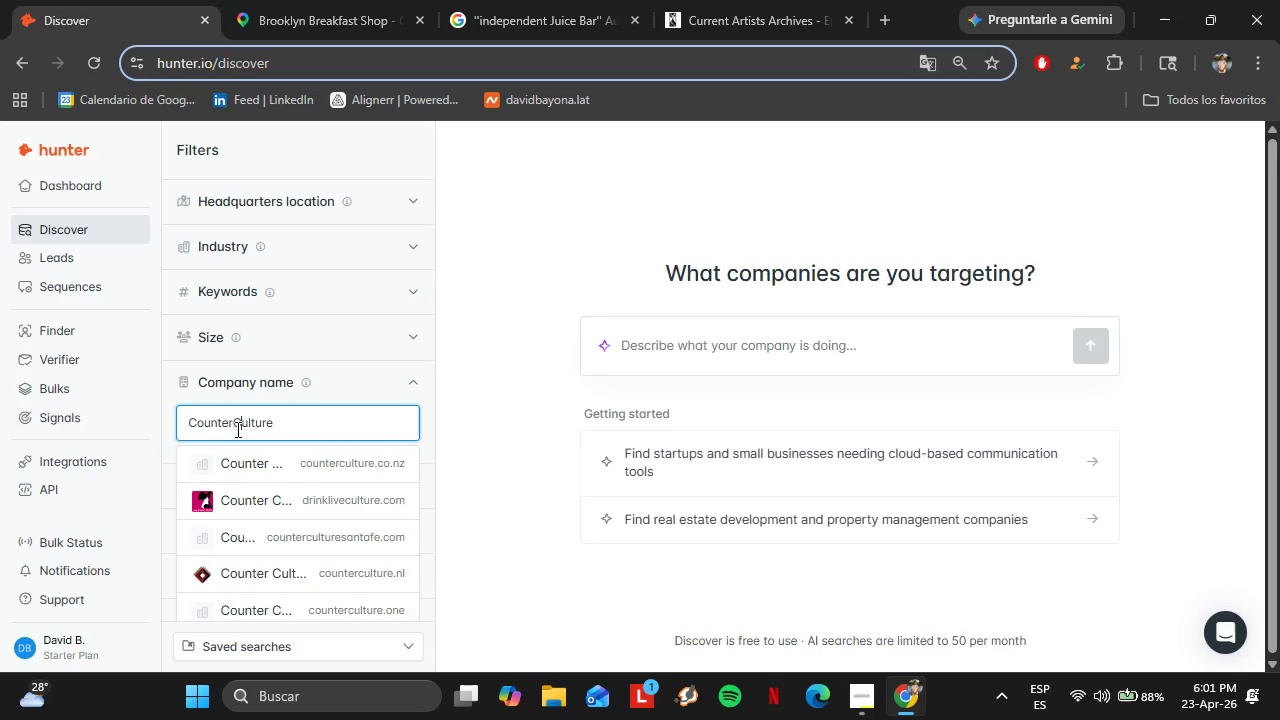 
key(Backspace)
 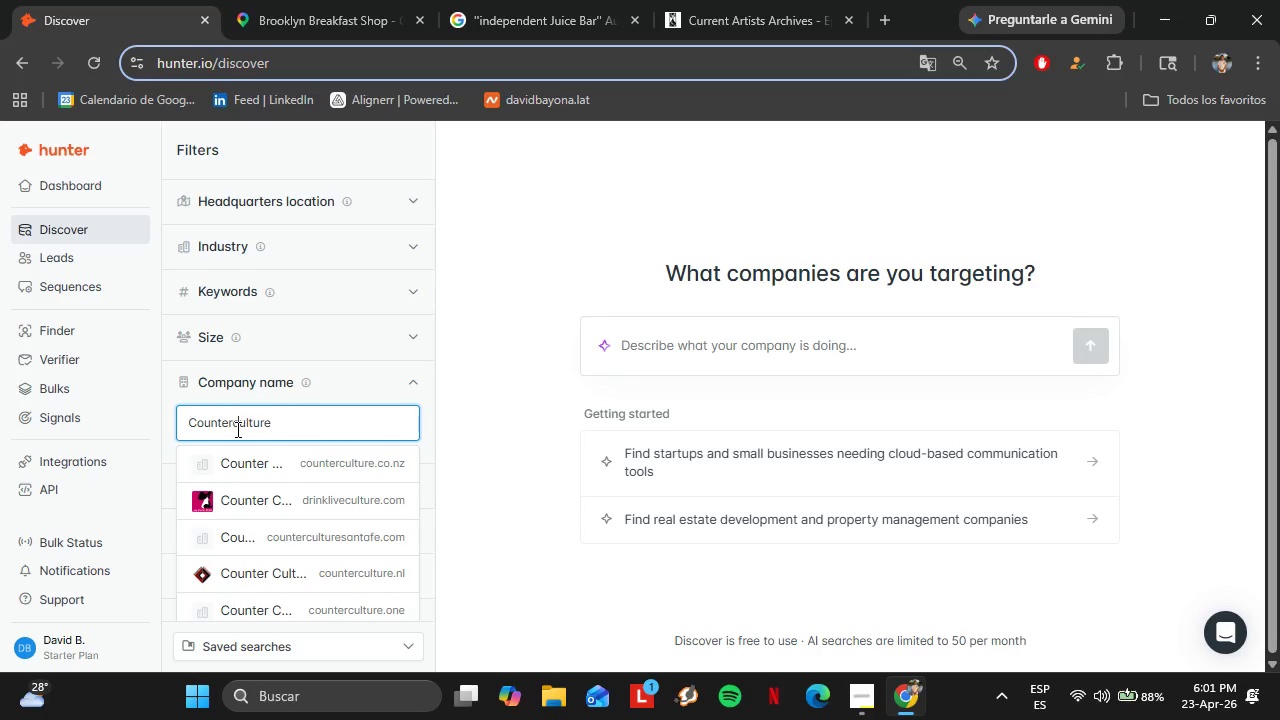 
key(C)
 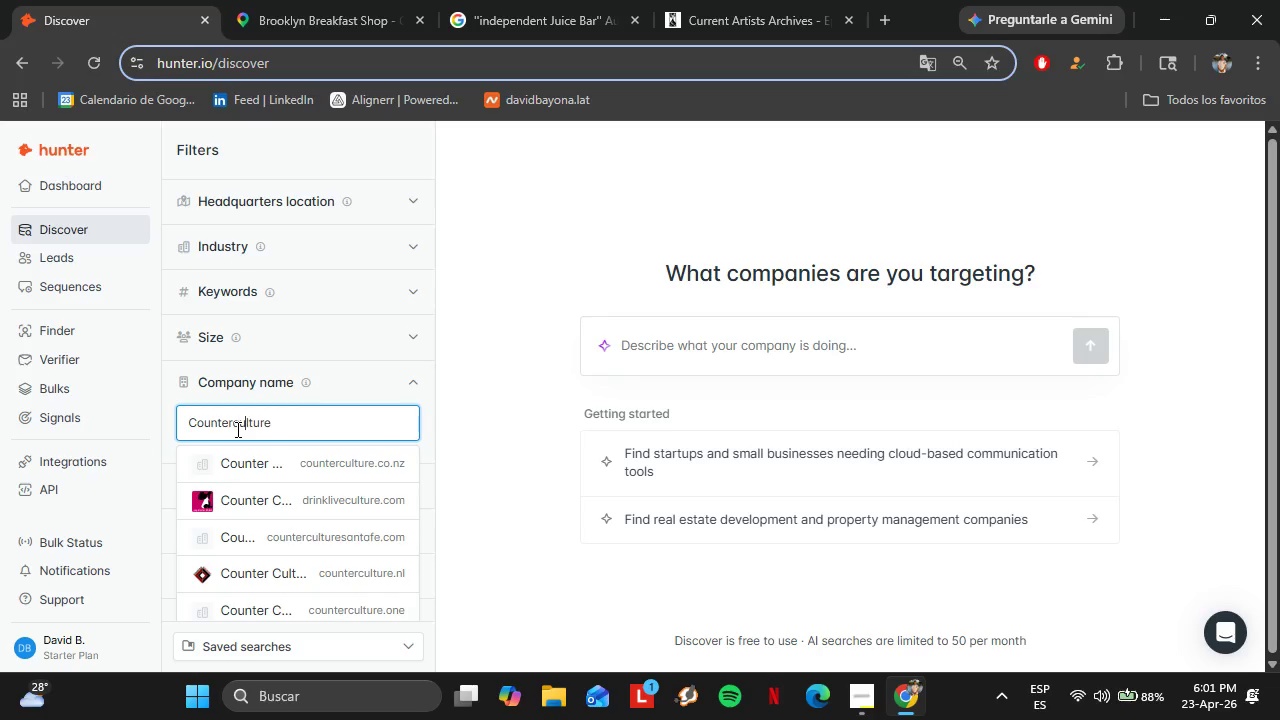 
hold_key(key=ArrowRight, duration=0.72)
 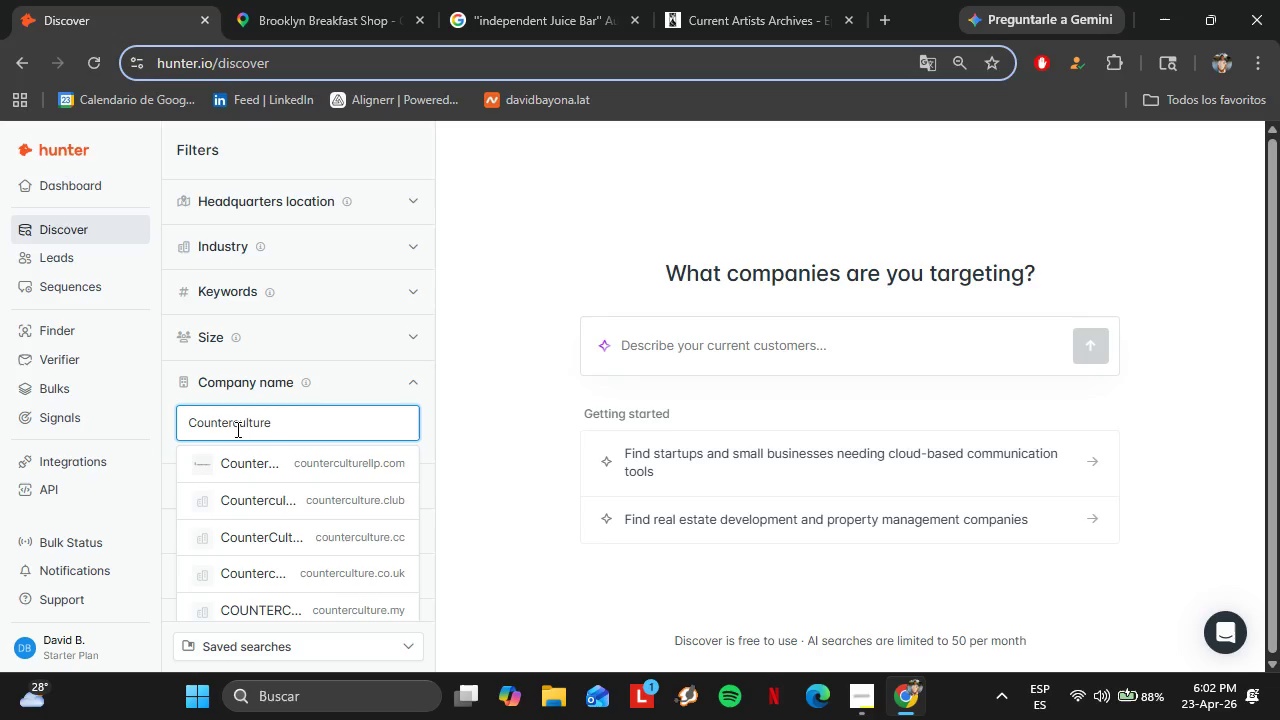 
type(austin.com)
 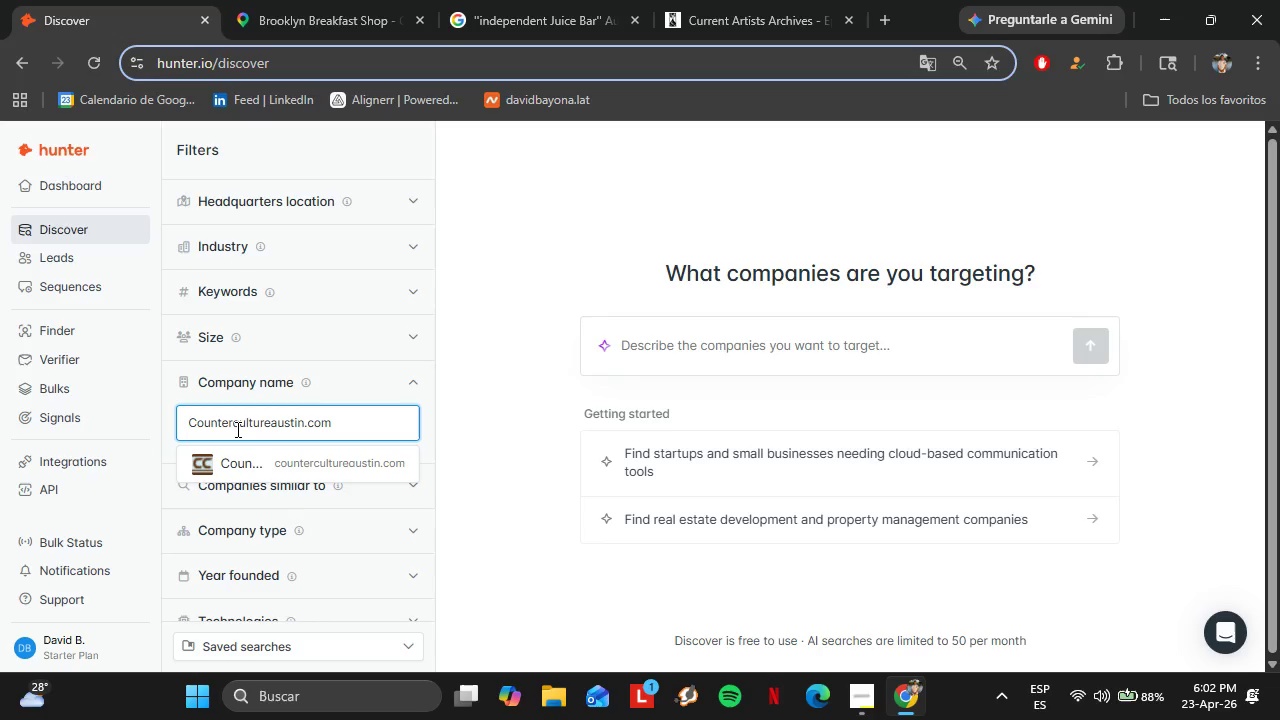 
key(ArrowDown)
 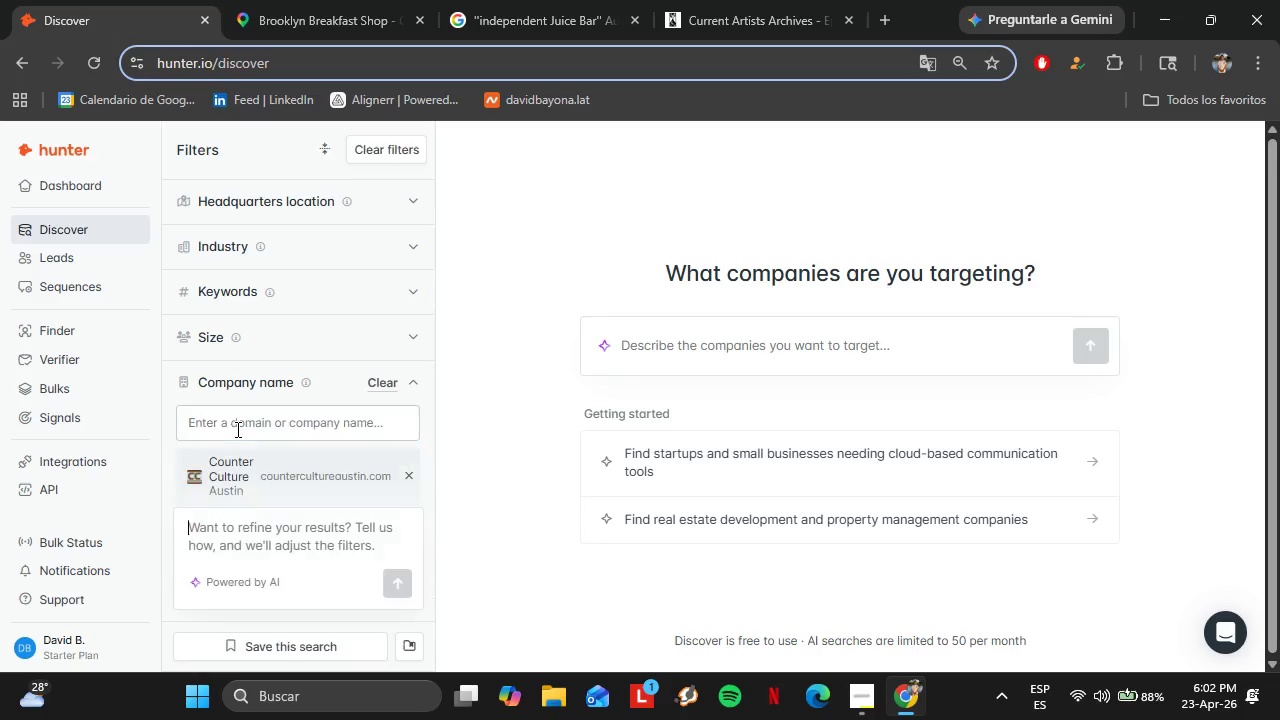 
key(Enter)
 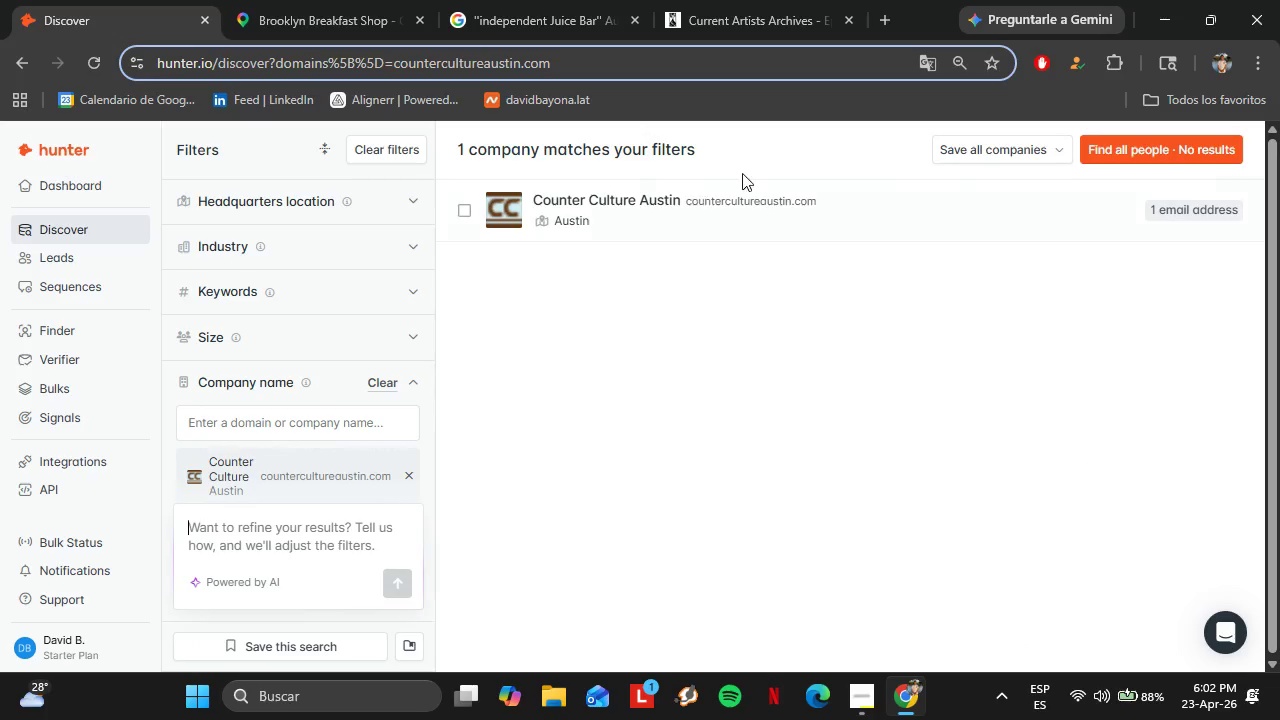 
left_click([771, 209])
 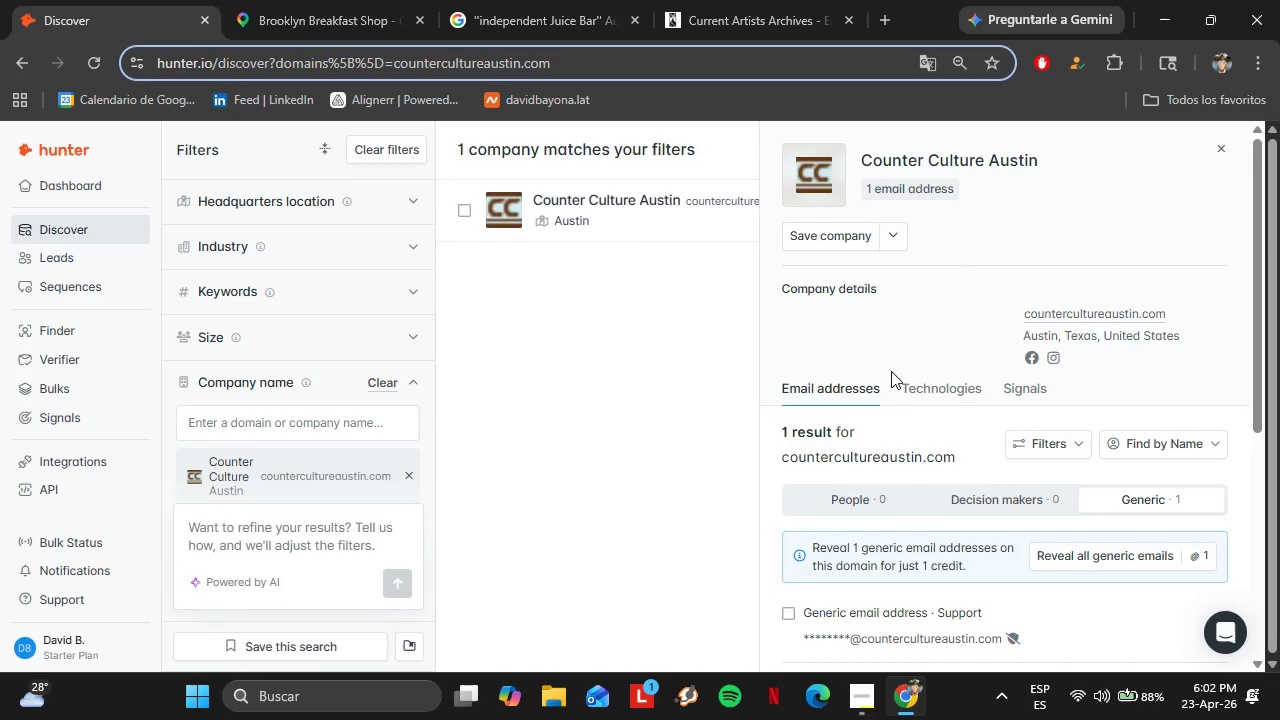 
scroll: coordinate [891, 371], scroll_direction: down, amount: 2.0
 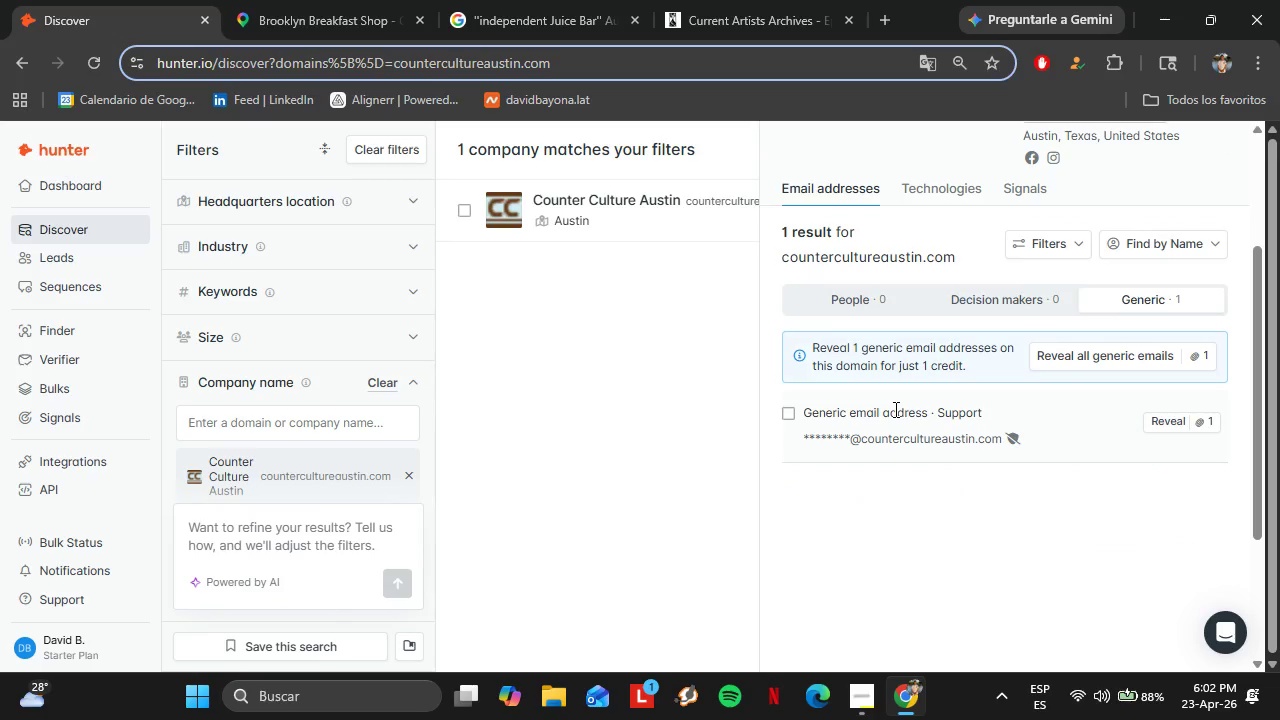 
scroll: coordinate [892, 412], scroll_direction: up, amount: 1.0
 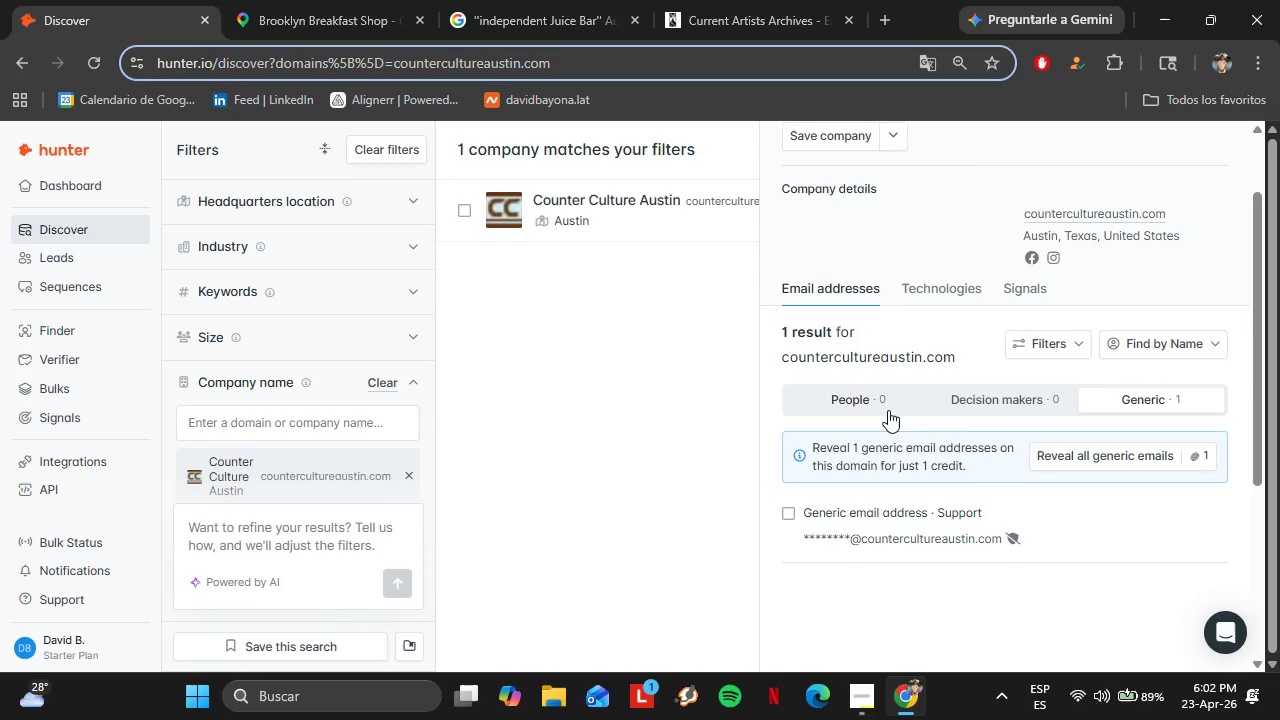 
wait(37.99)
 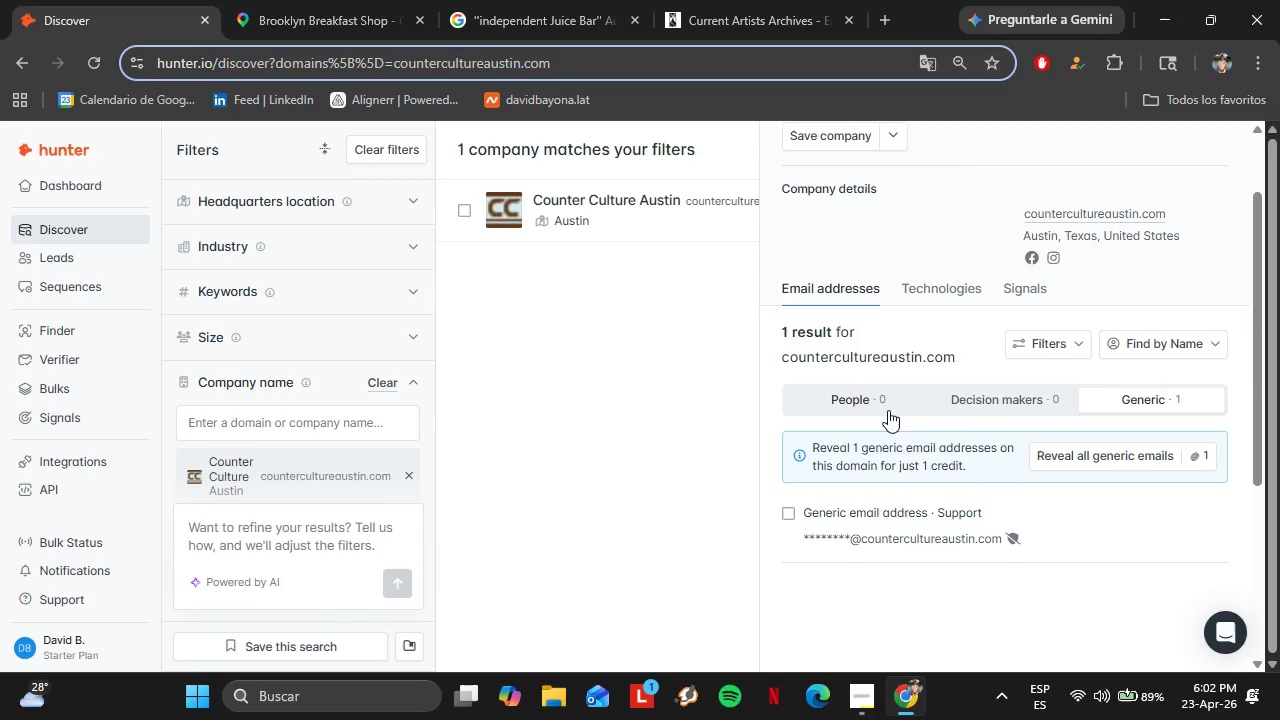 
scroll: coordinate [998, 373], scroll_direction: up, amount: 3.0
 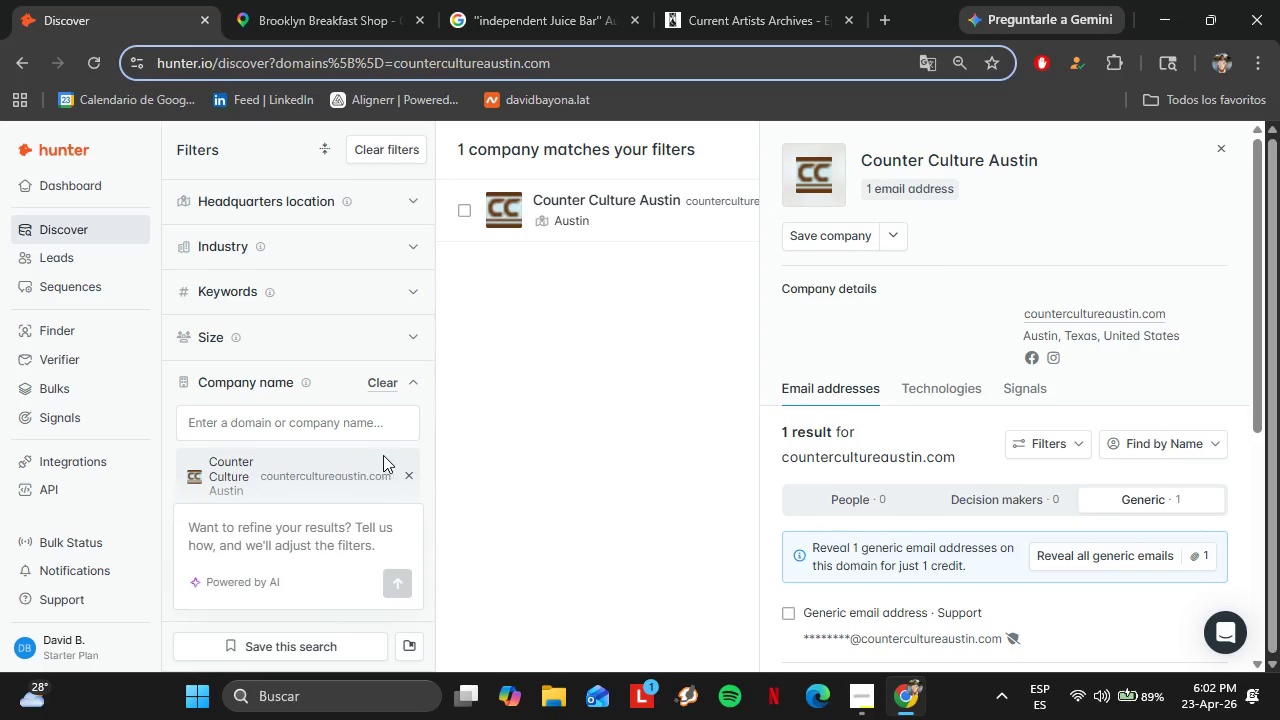 
double_click([370, 417])
 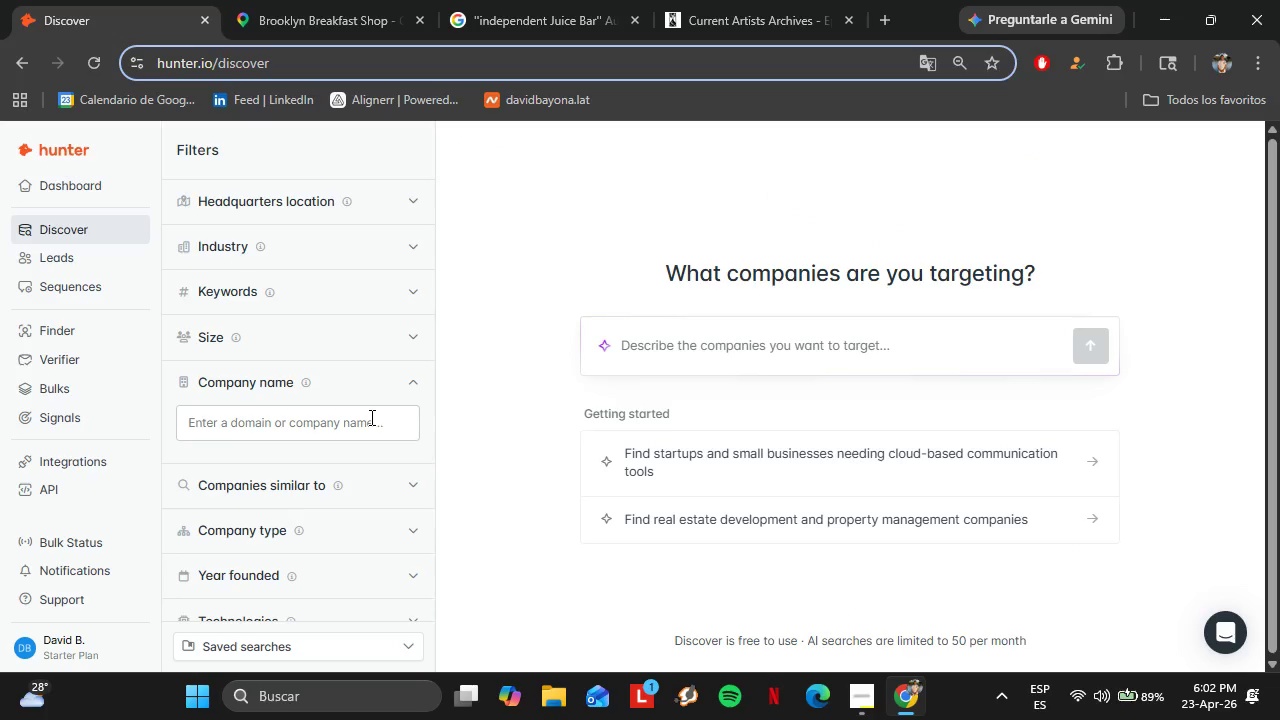 
key(J)
 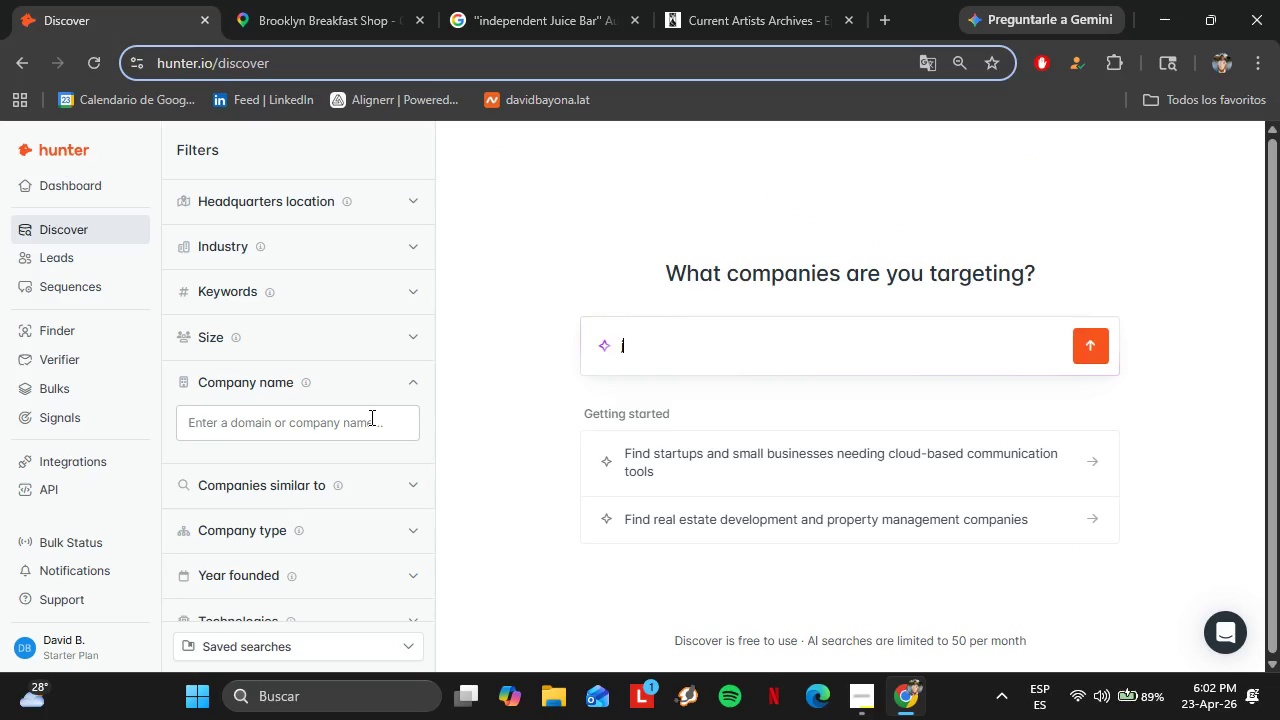 
key(Backspace)
 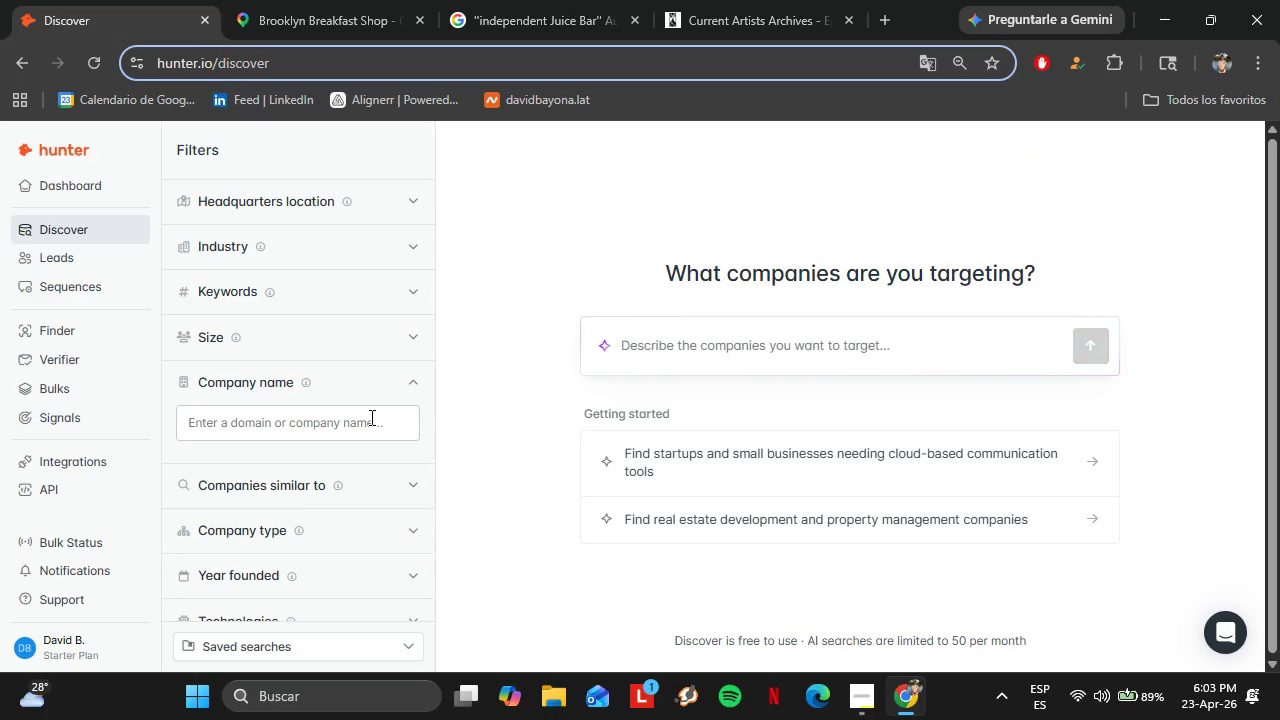 
key(Backspace)
 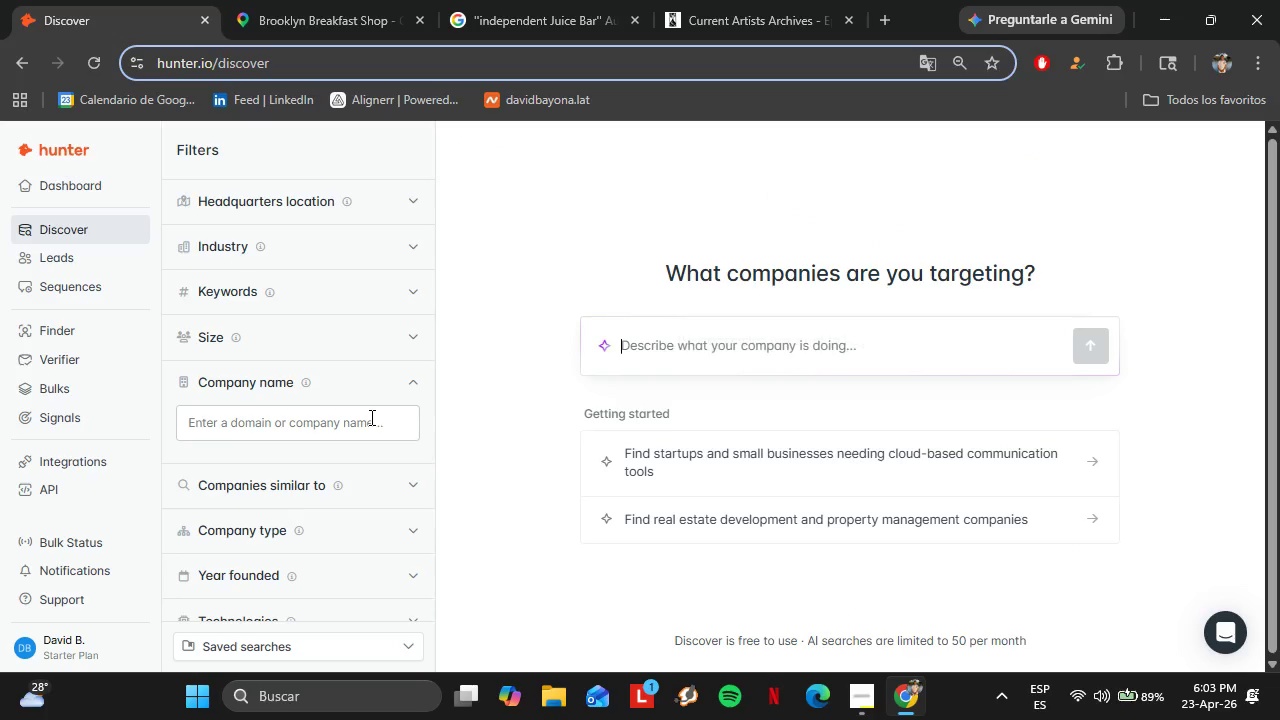 
left_click([370, 417])
 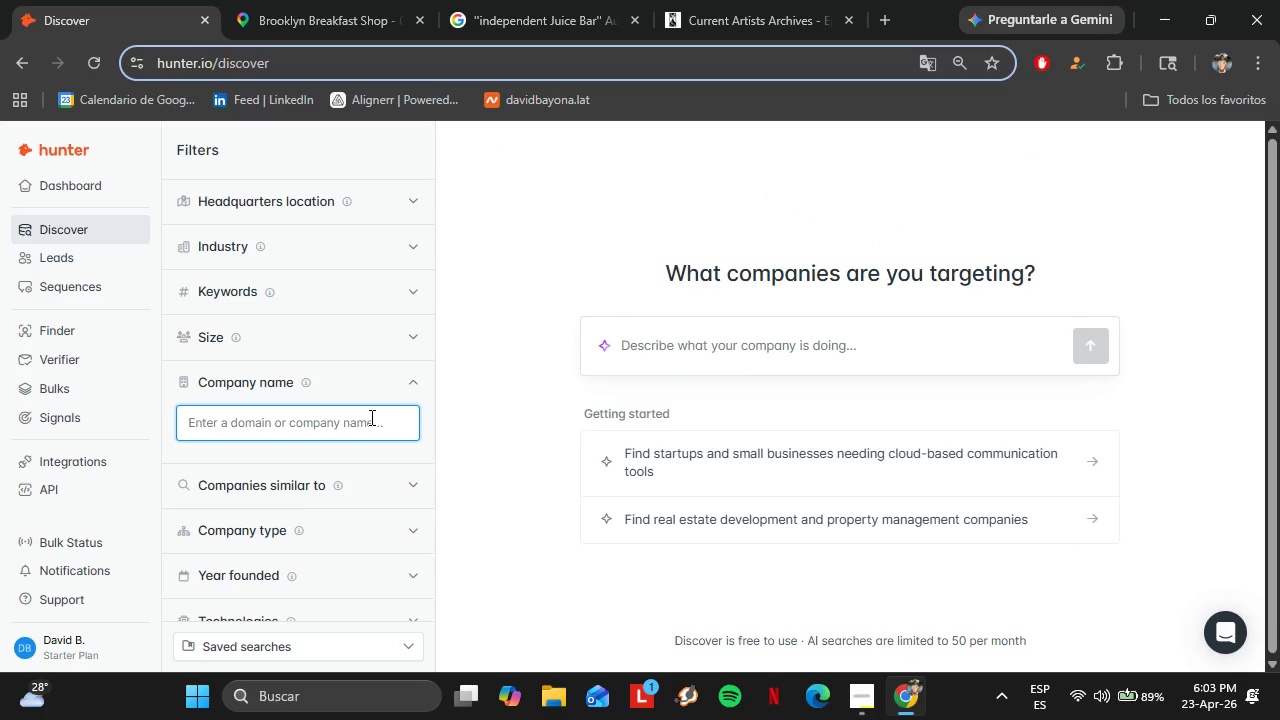 
type(kerbey)
 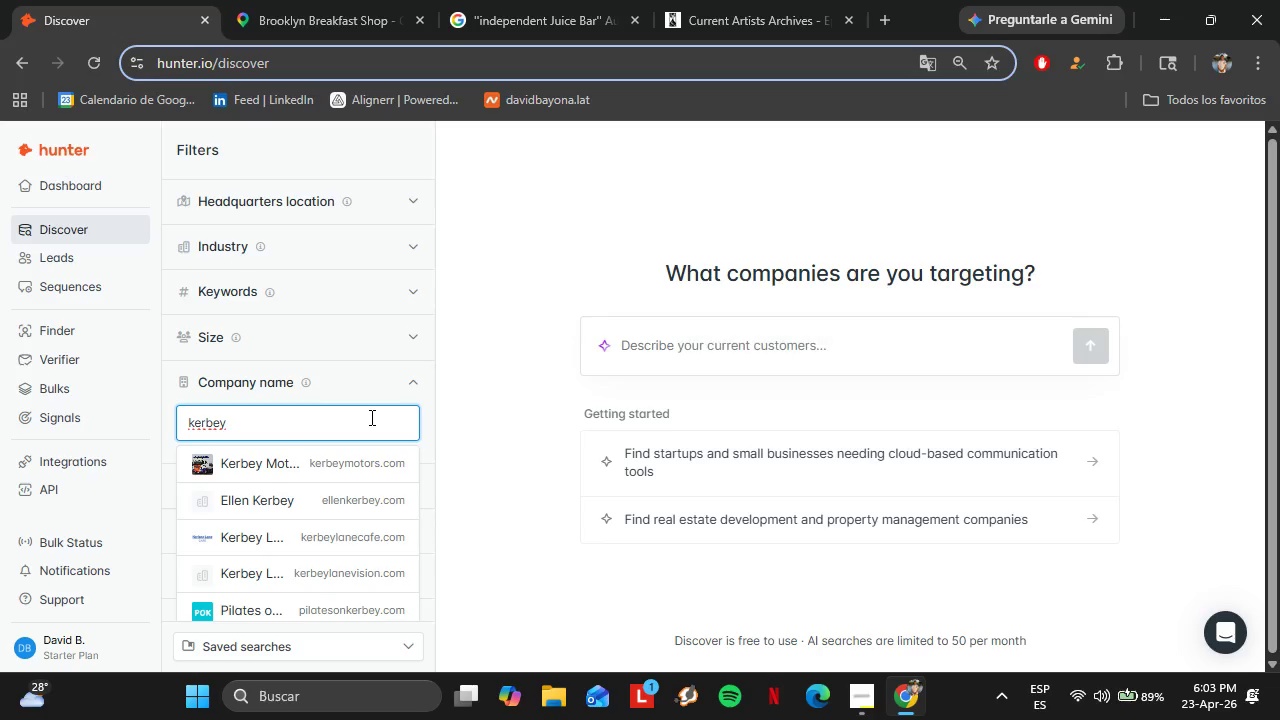 
type(lanecafe.com)
 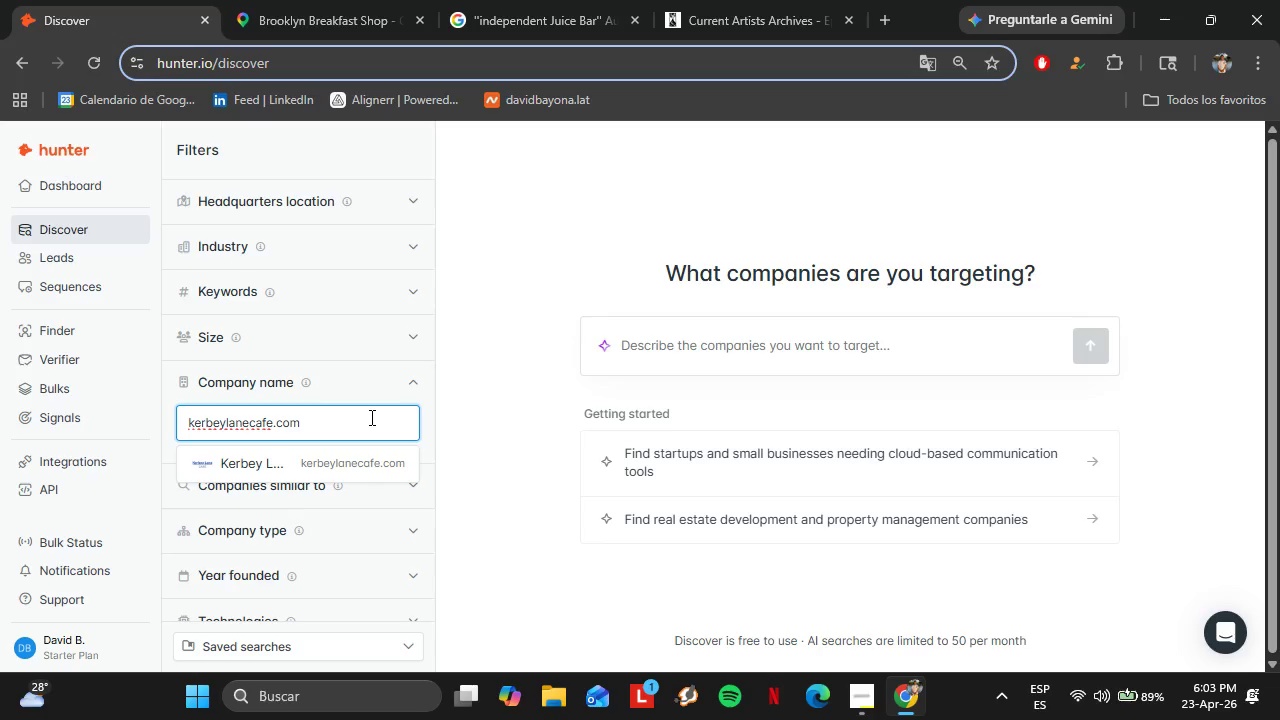 
key(ArrowDown)
 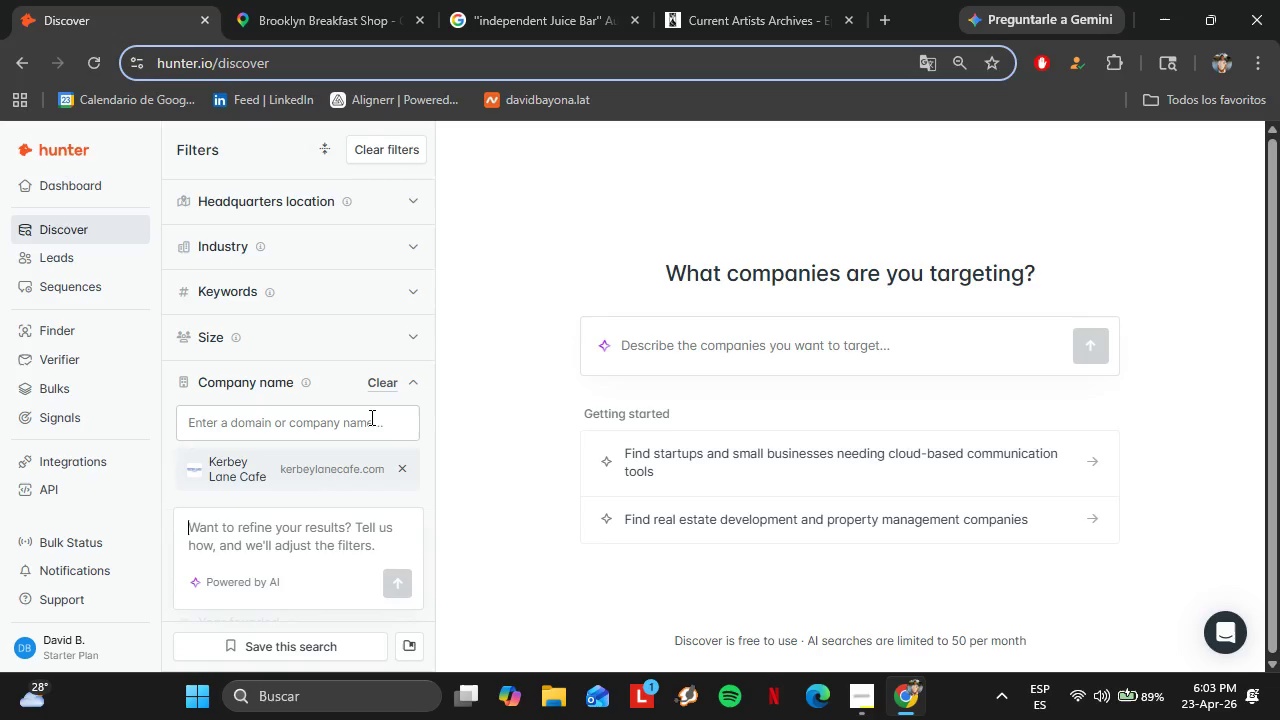 
key(Enter)
 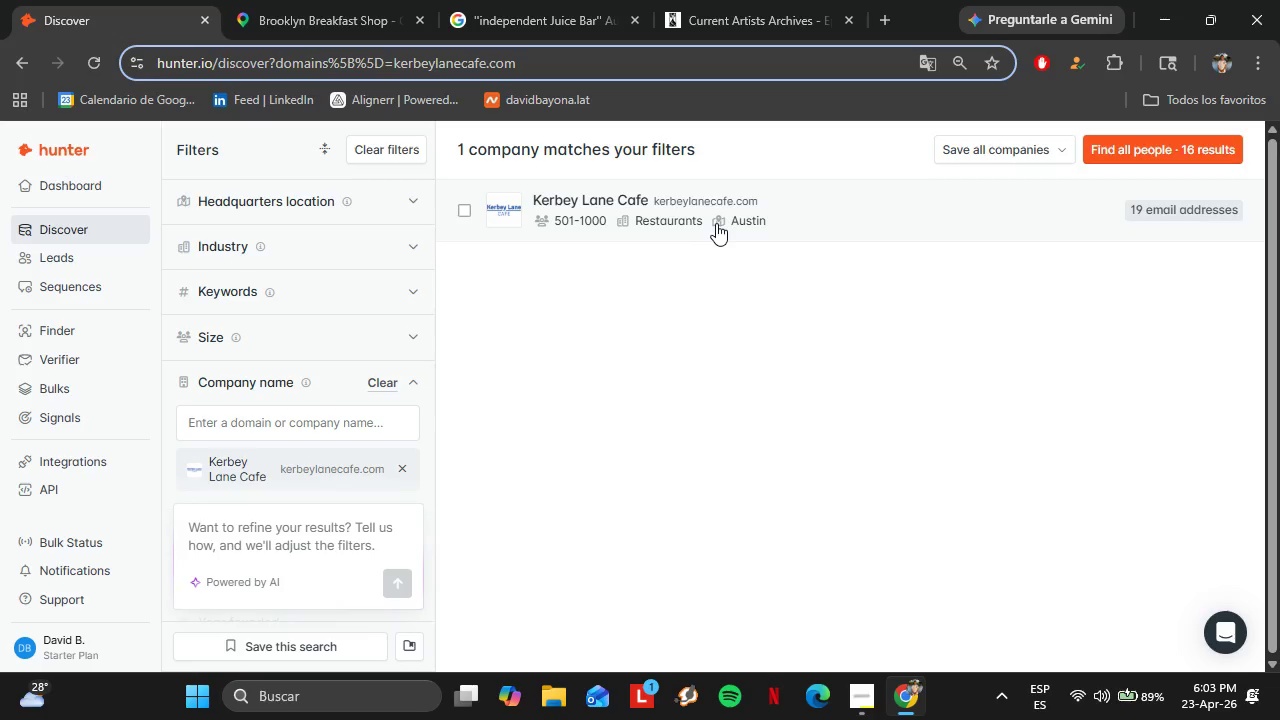 
left_click([811, 215])
 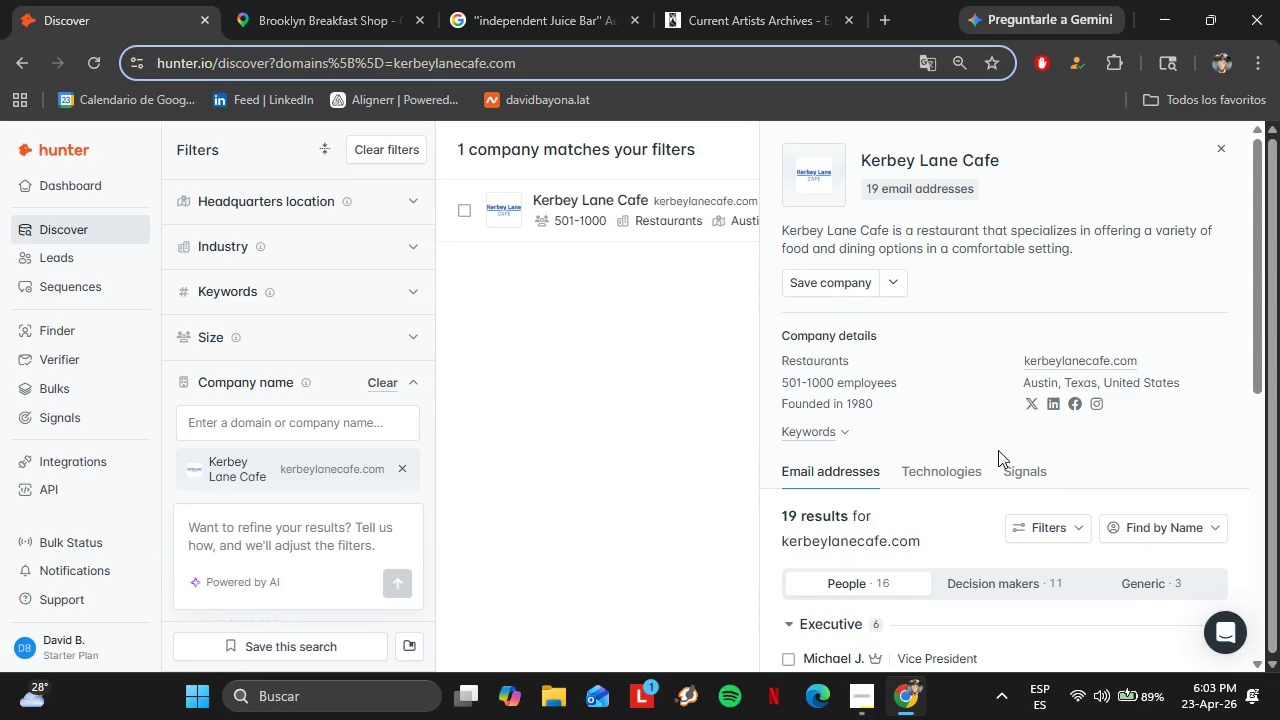 
scroll: coordinate [992, 449], scroll_direction: down, amount: 4.0
 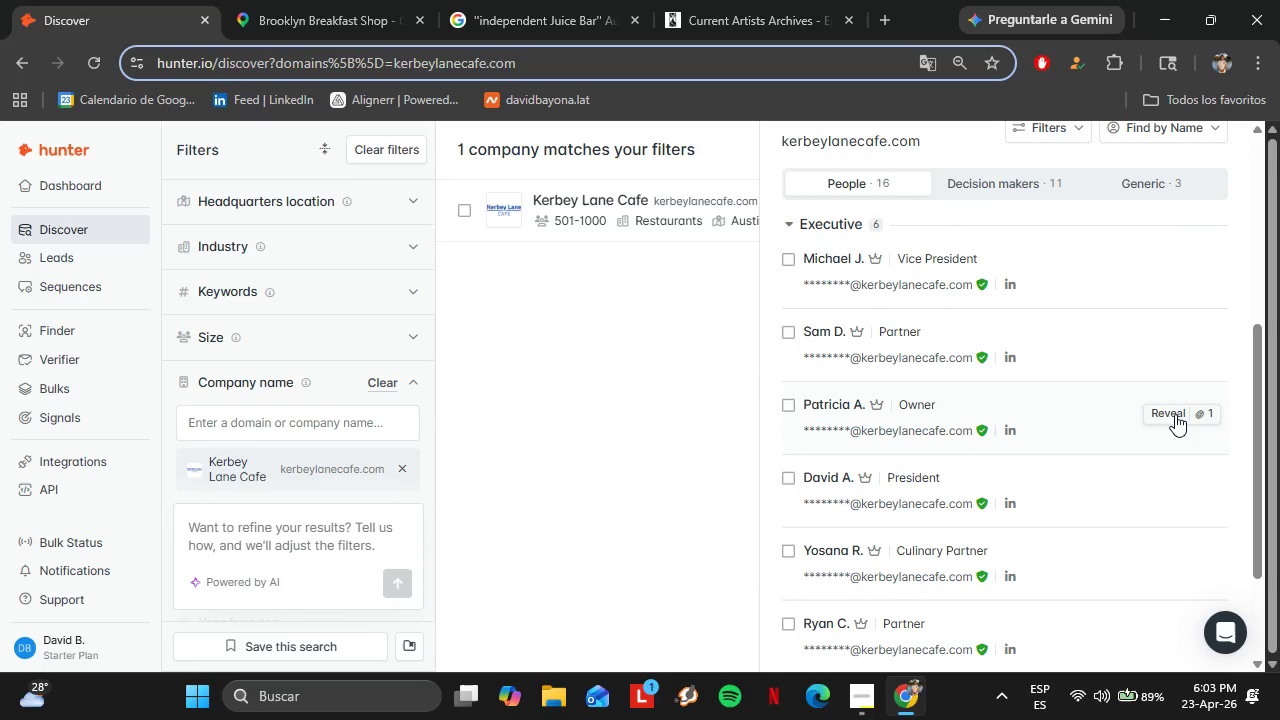 
left_click([1175, 414])
 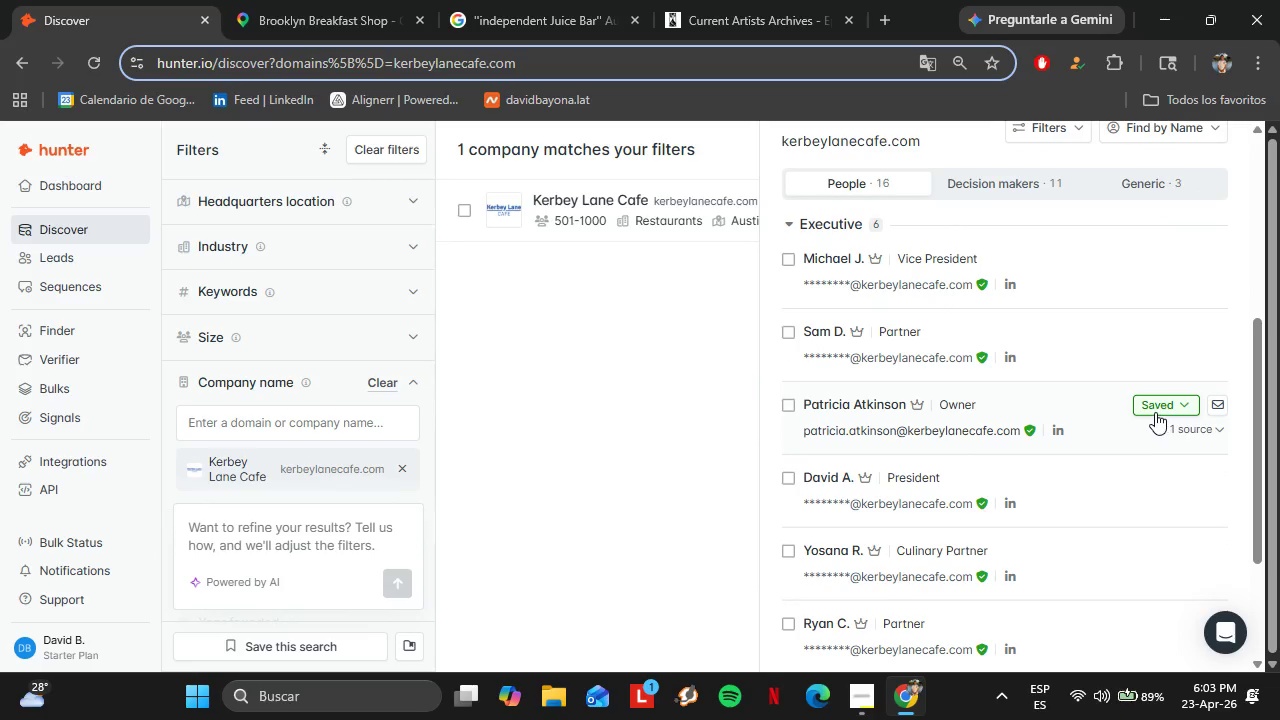 
left_click([1152, 408])
 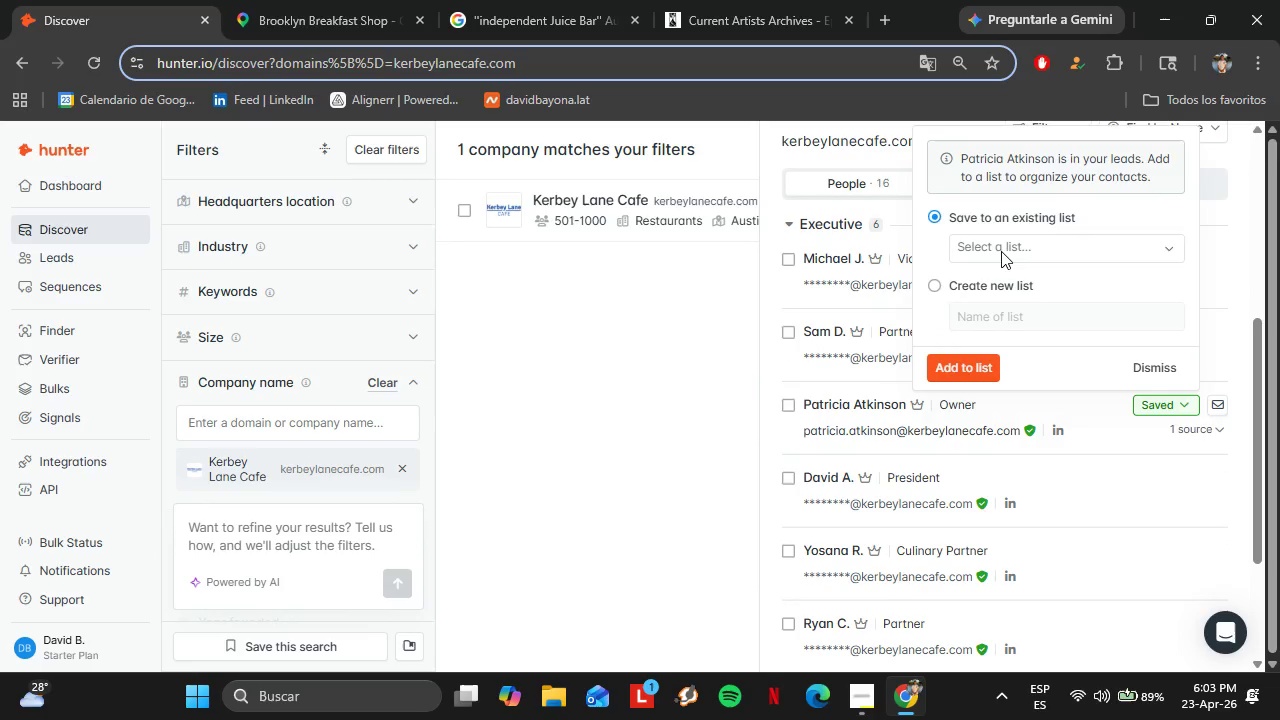 
left_click([1001, 250])
 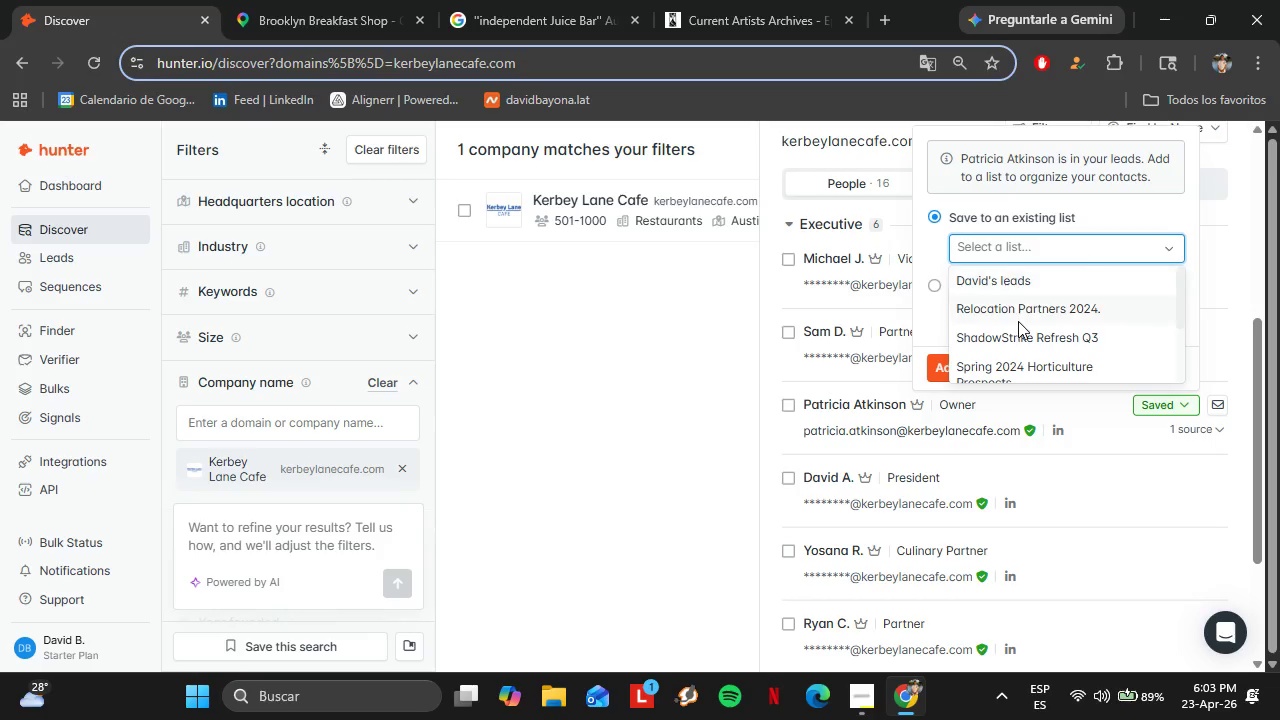 
scroll: coordinate [1018, 321], scroll_direction: down, amount: 4.0
 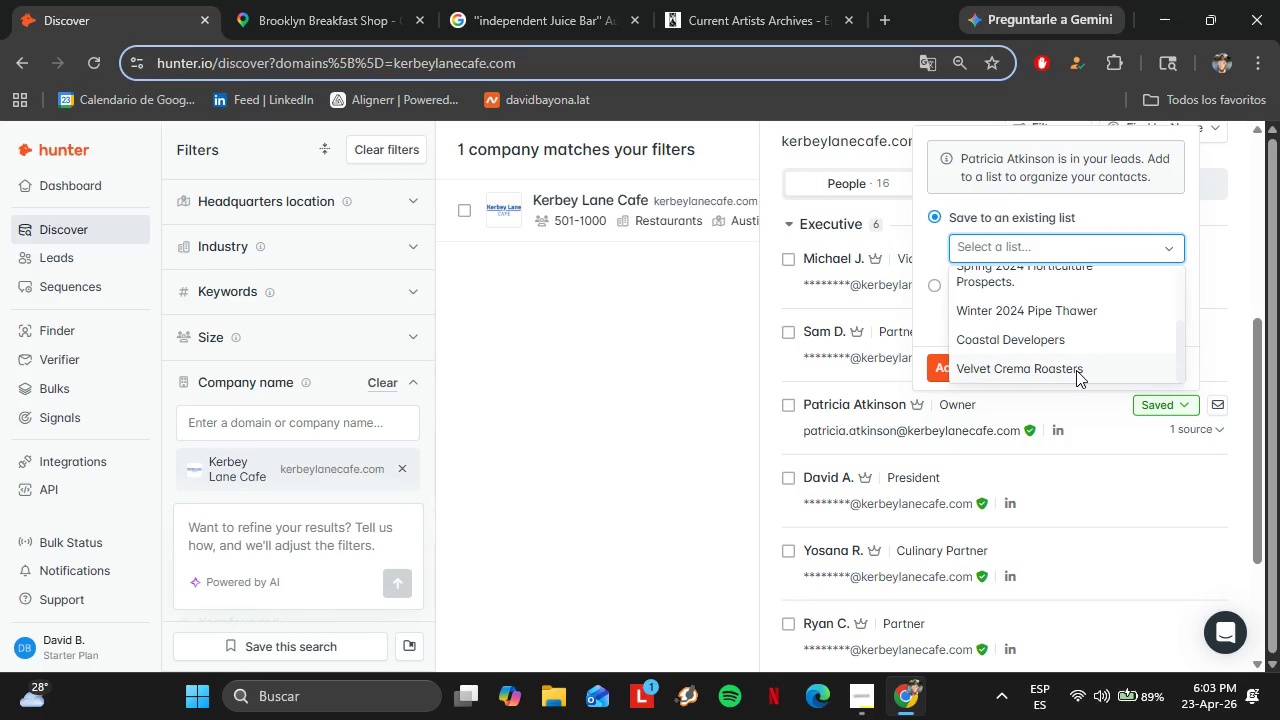 
wait(13.81)
 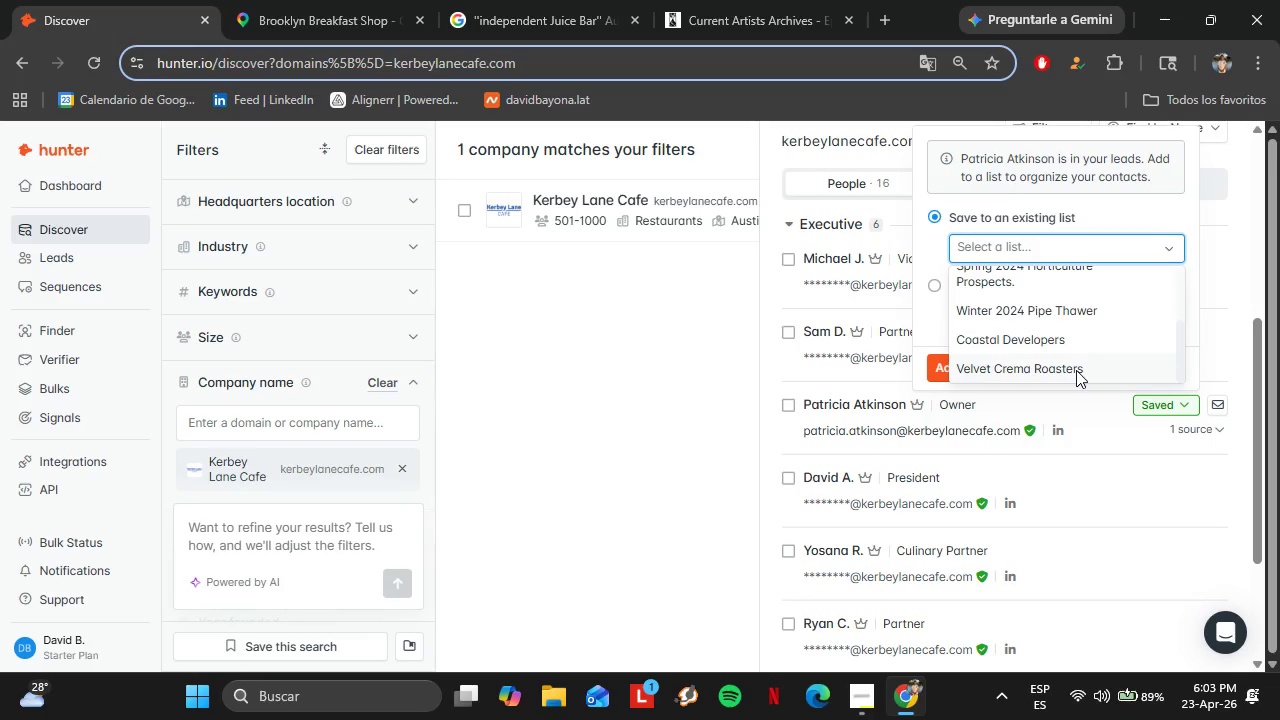 
left_click([1074, 368])
 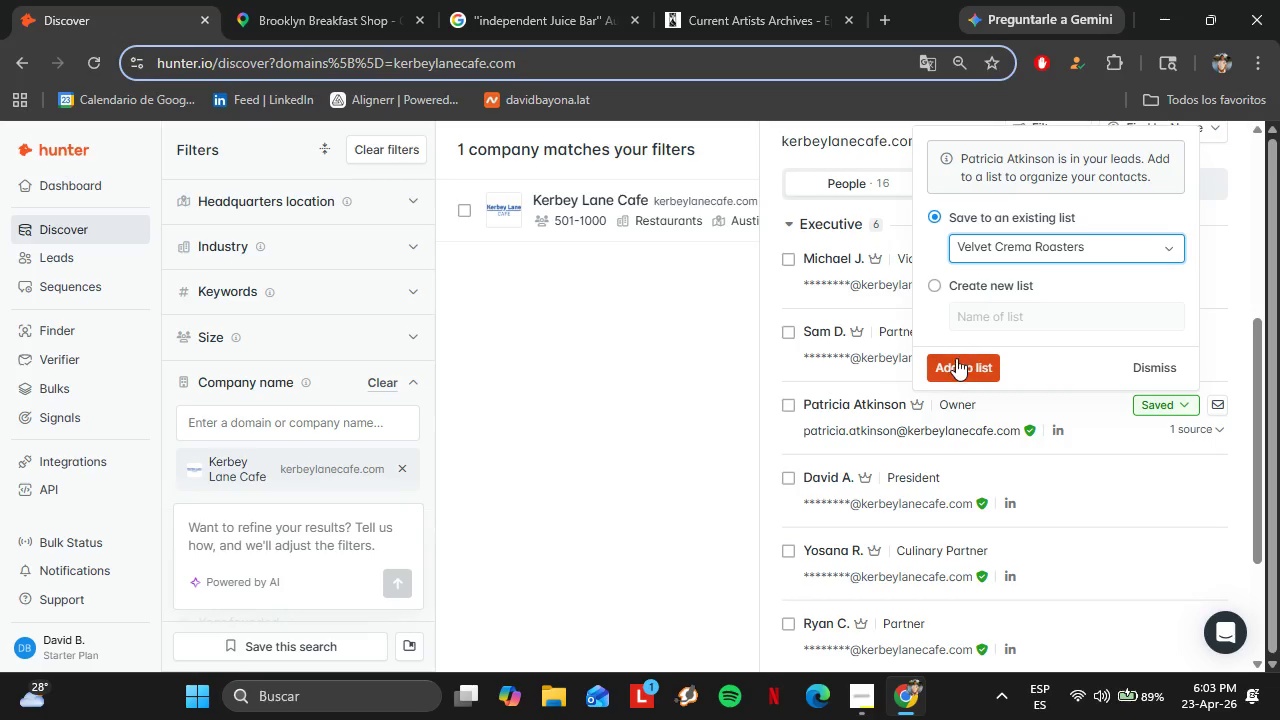 
left_click([956, 358])
 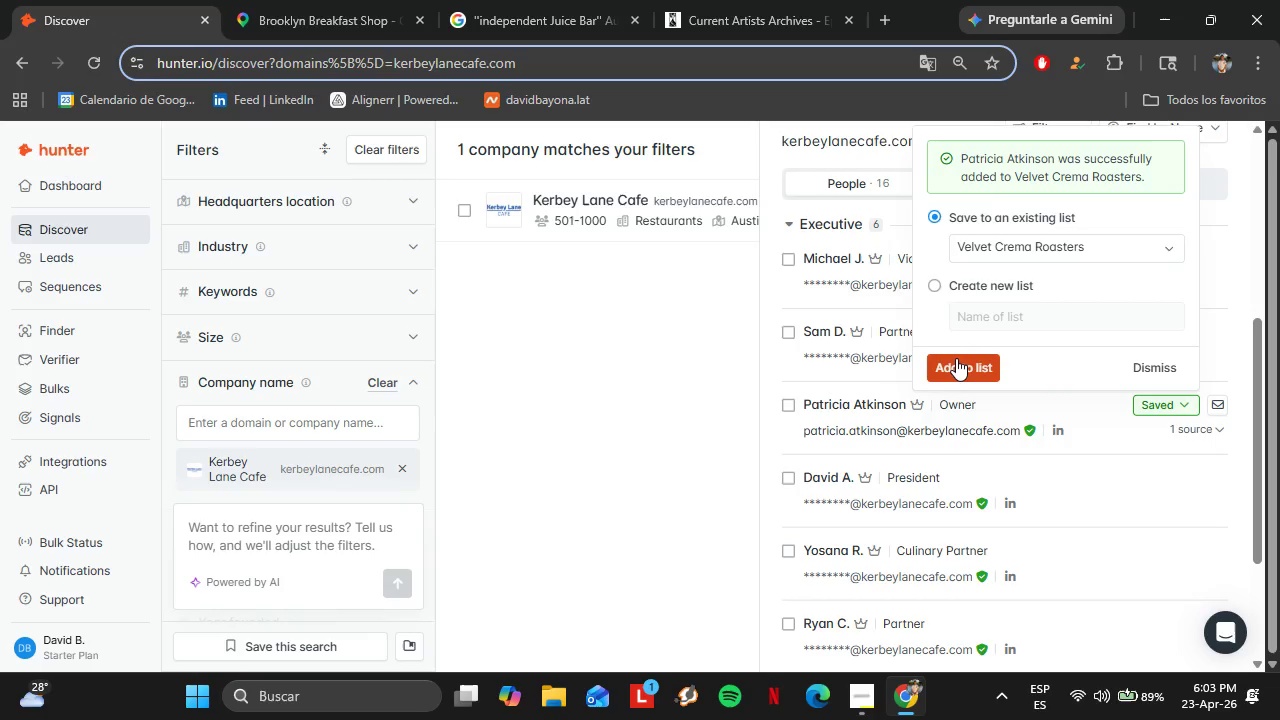 
scroll: coordinate [1051, 327], scroll_direction: up, amount: 2.0
 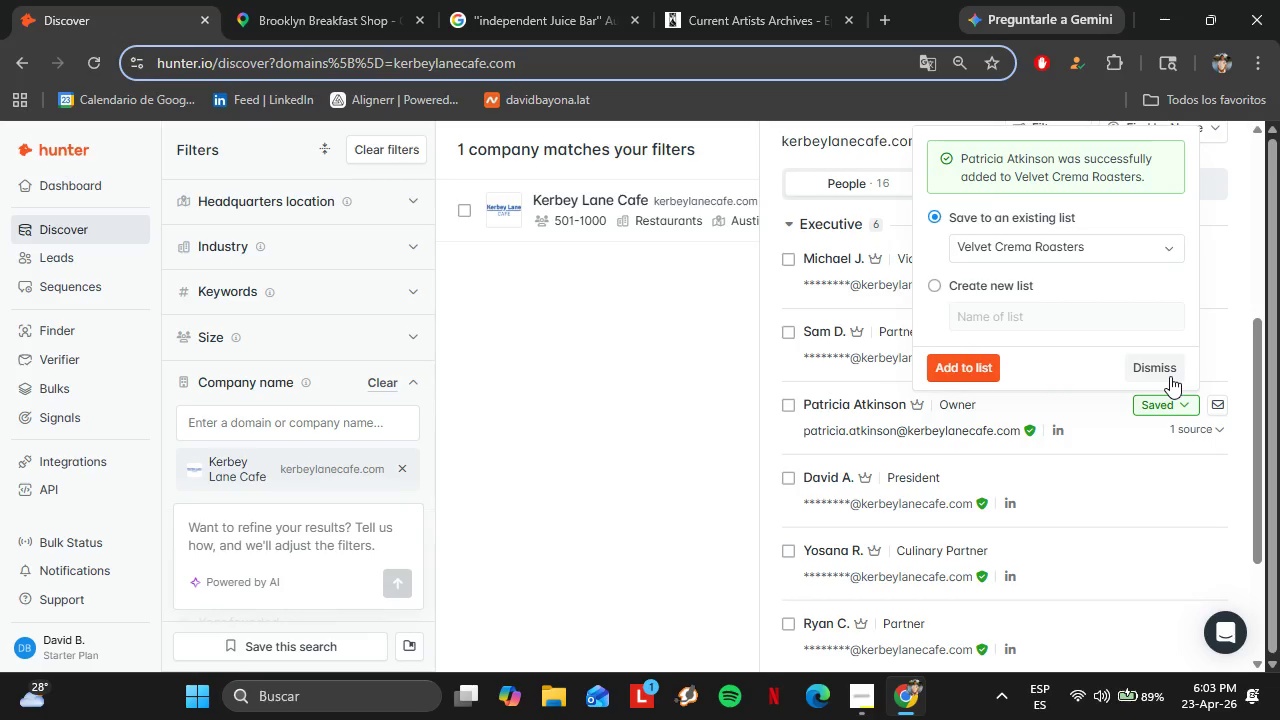 
left_click([1170, 376])
 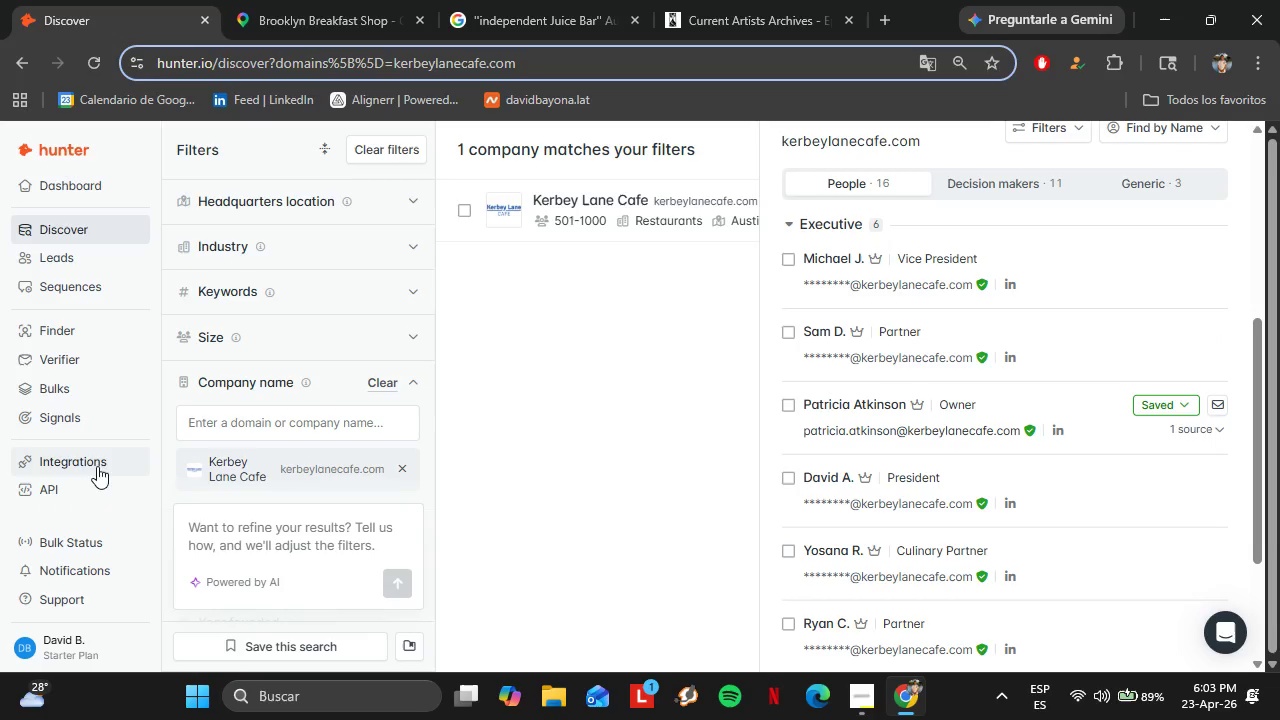 
wait(9.69)
 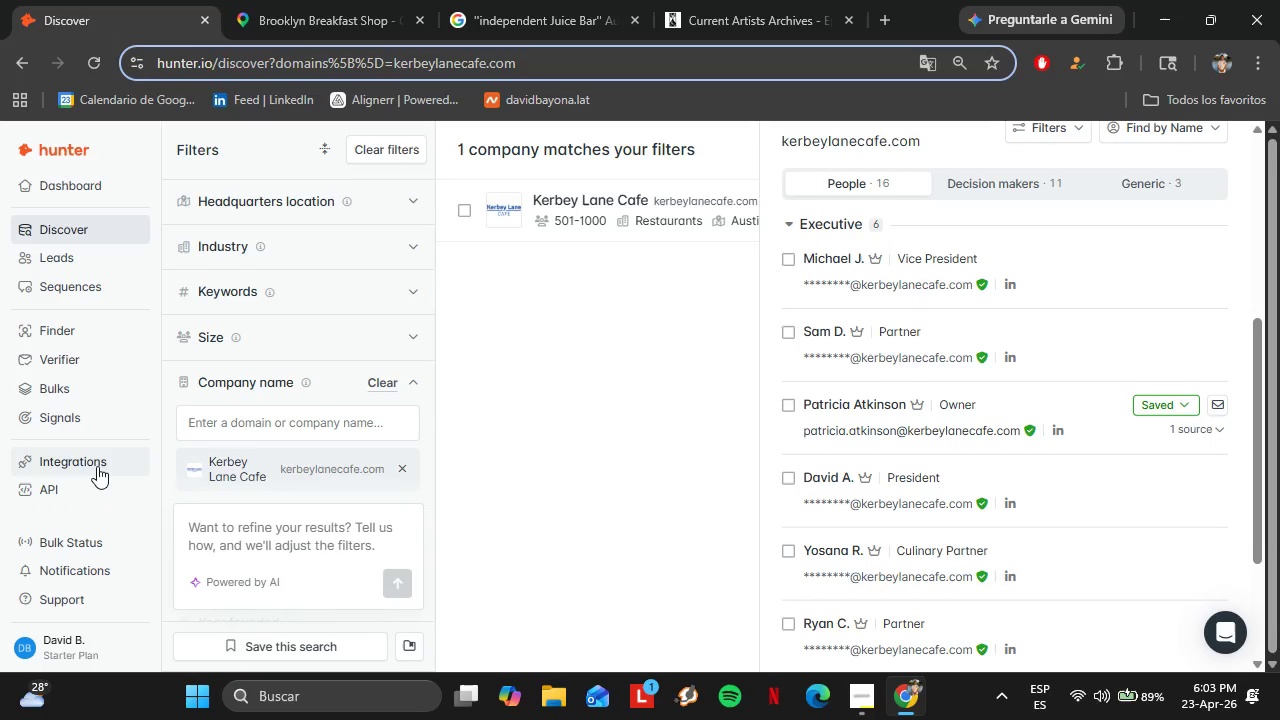 
left_click([76, 255])
 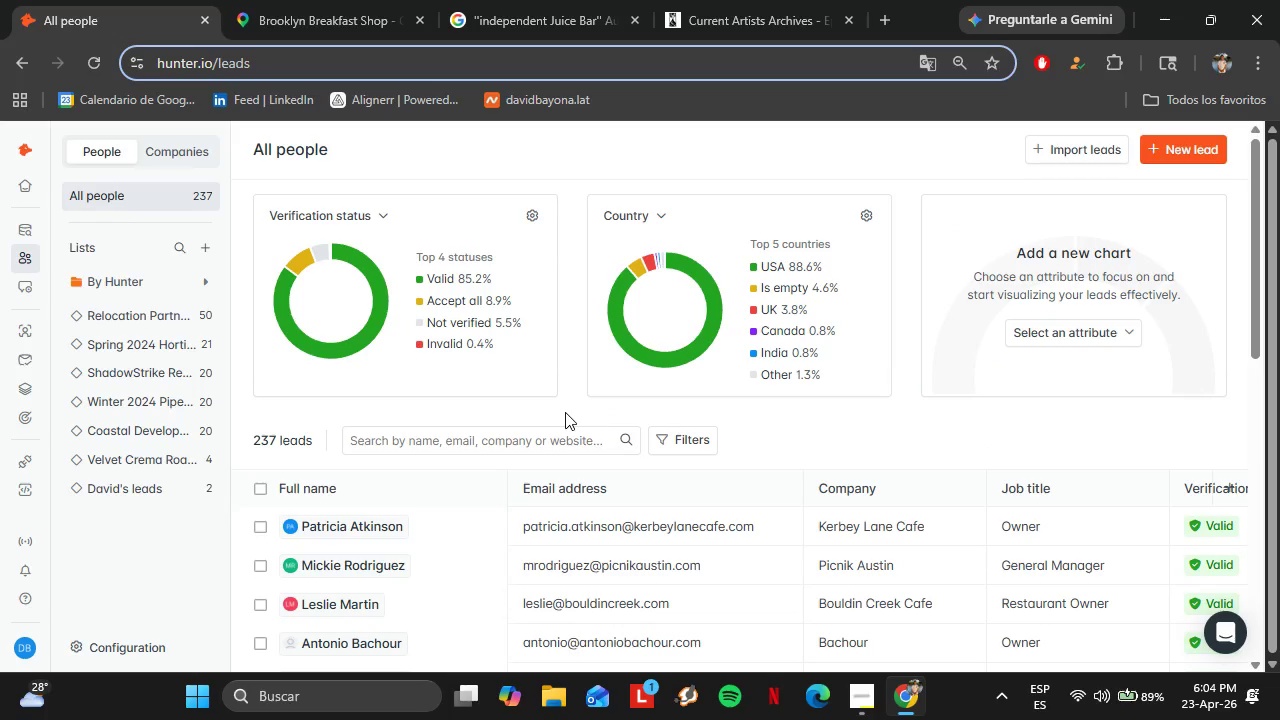 
wait(17.11)
 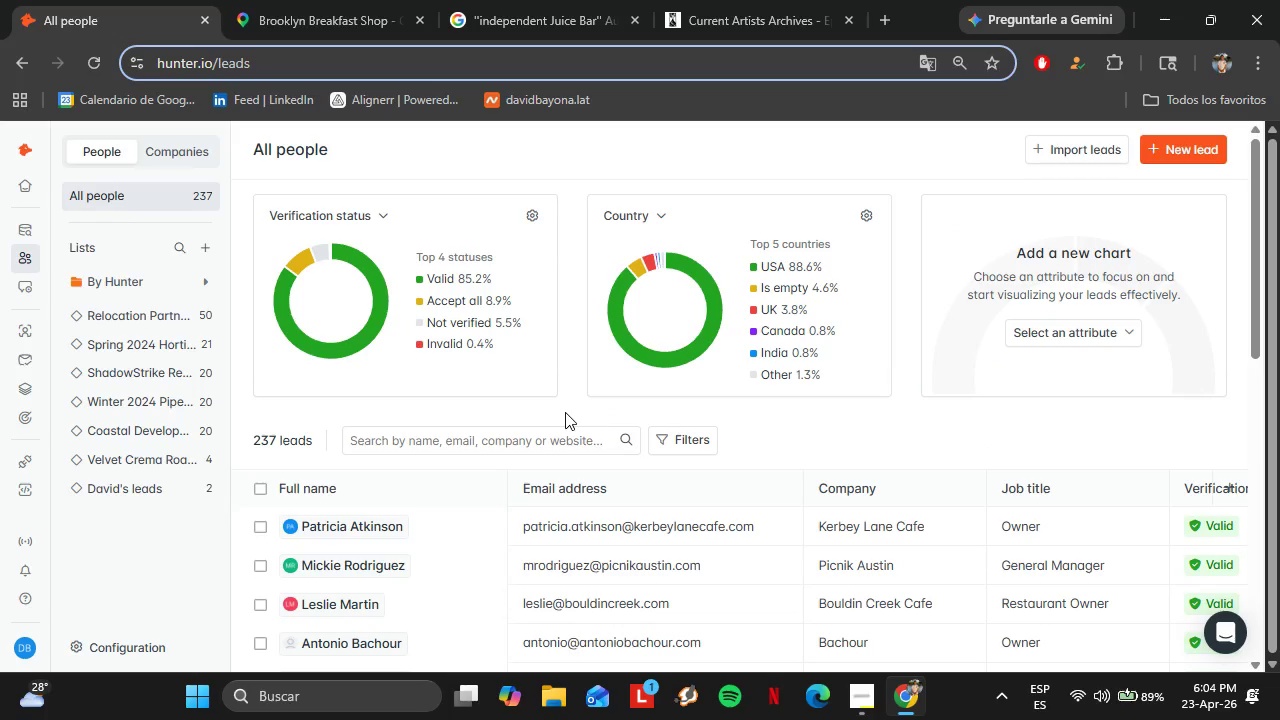 
scroll: coordinate [890, 459], scroll_direction: down, amount: 10.0
 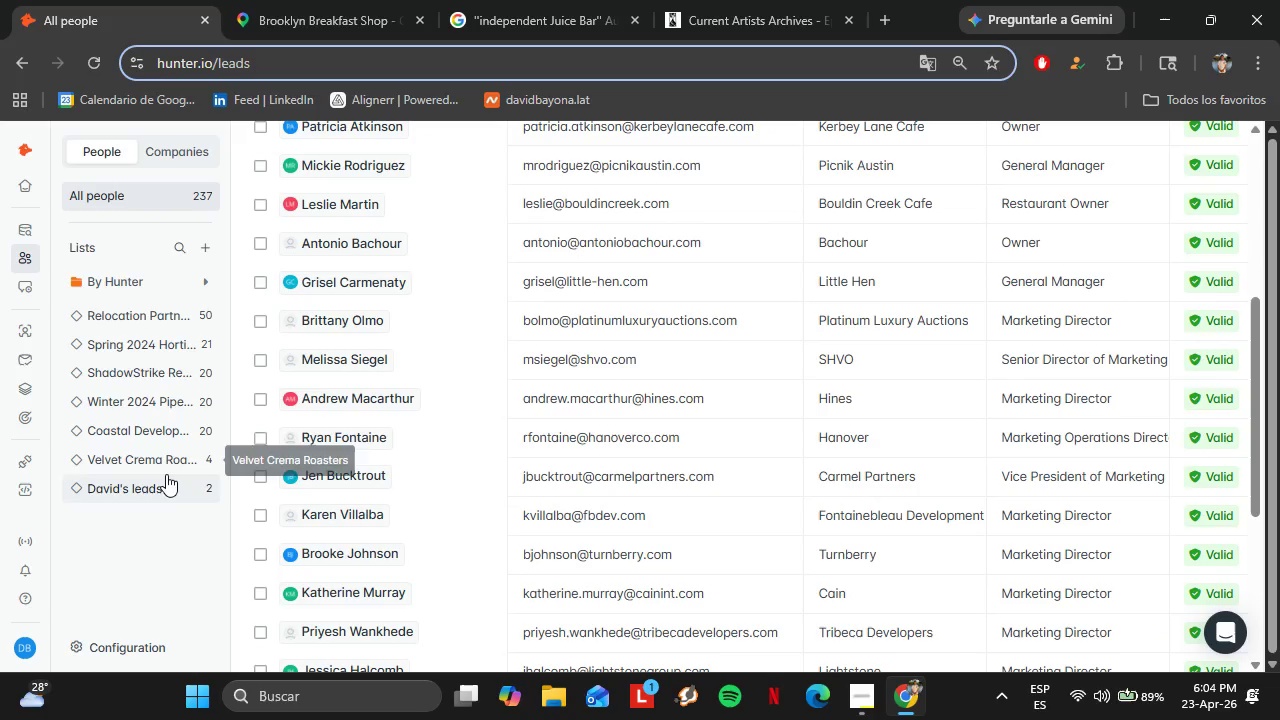 
left_click([143, 460])
 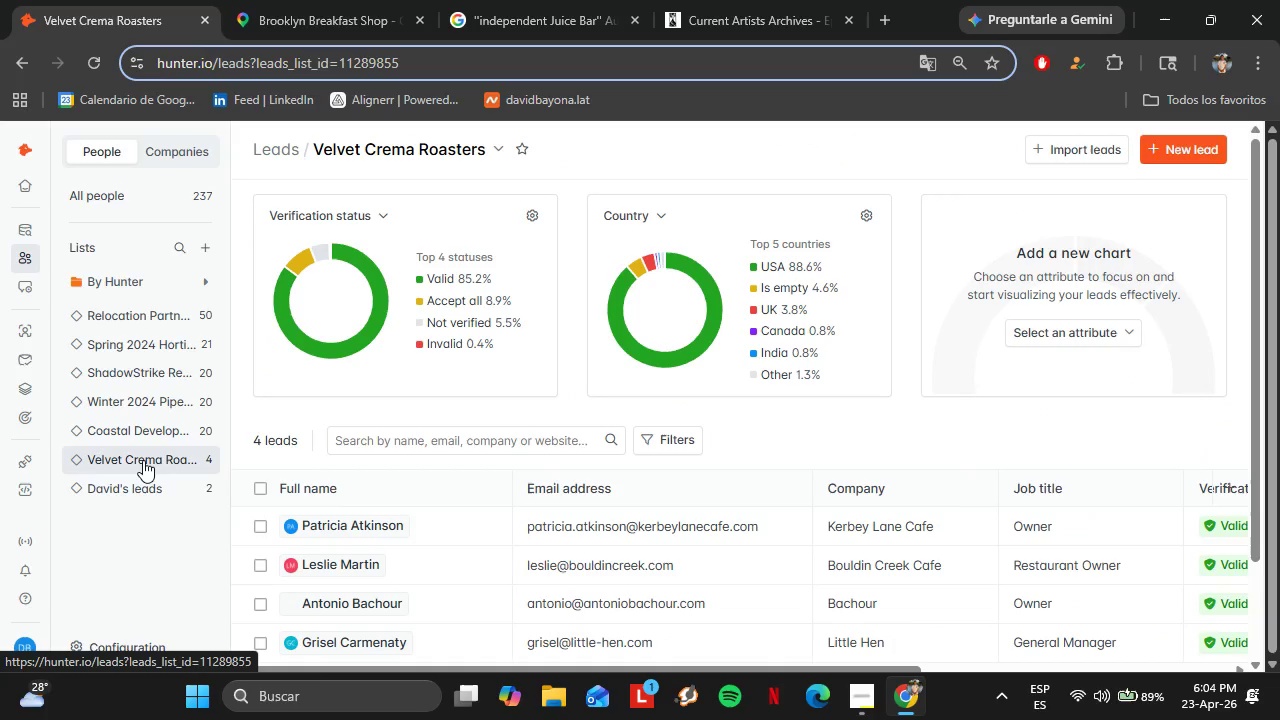 
scroll: coordinate [925, 440], scroll_direction: down, amount: 1.0
 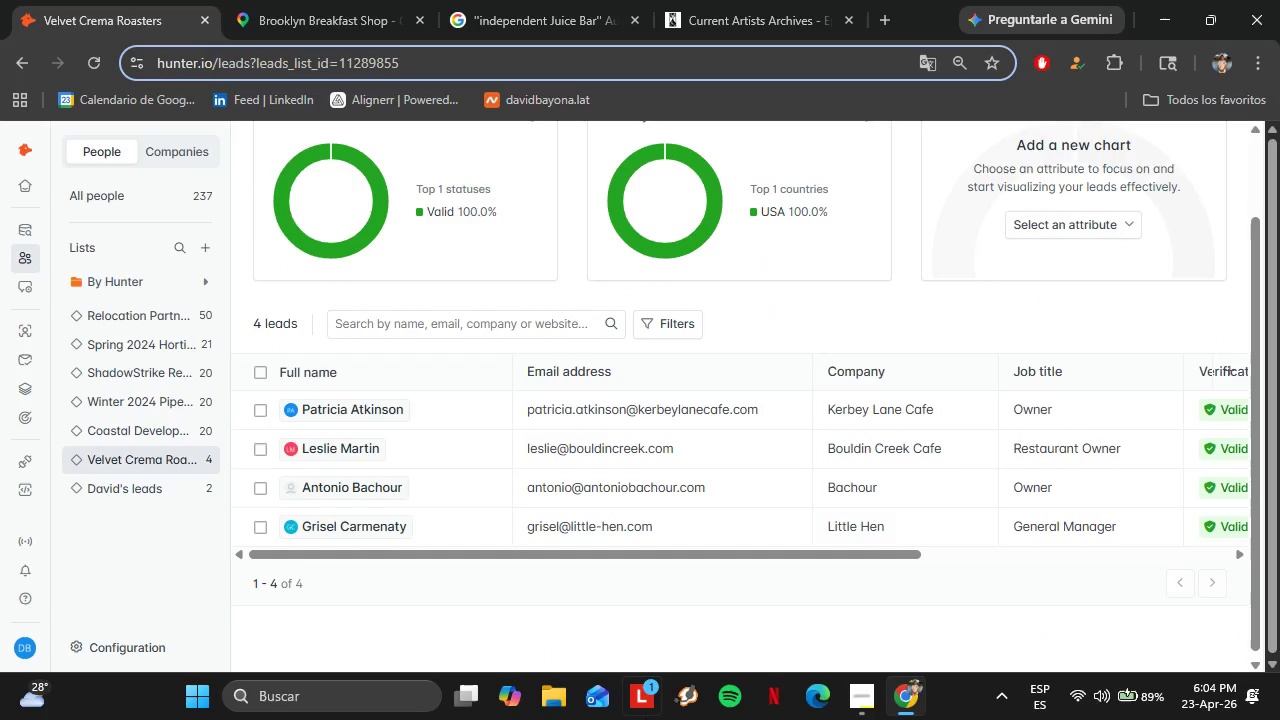 
left_click_drag(start_coordinate=[542, 555], to_coordinate=[823, 560])
 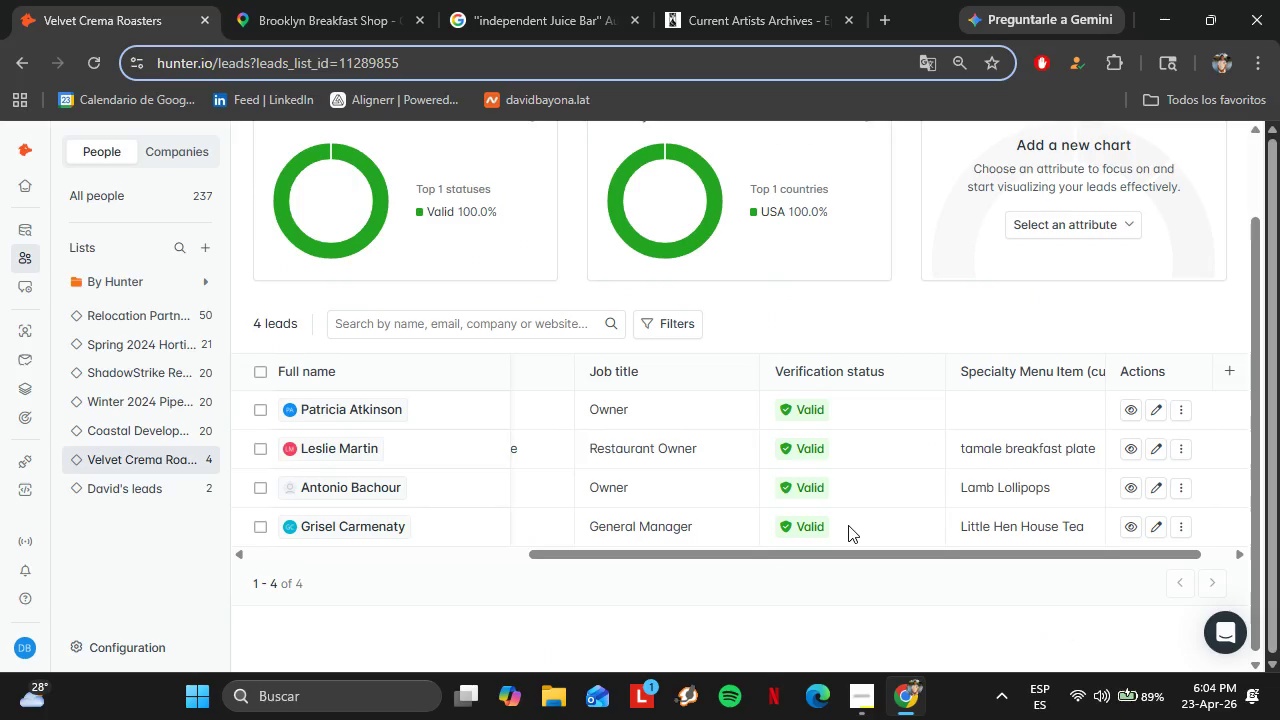 
double_click([1047, 418])
 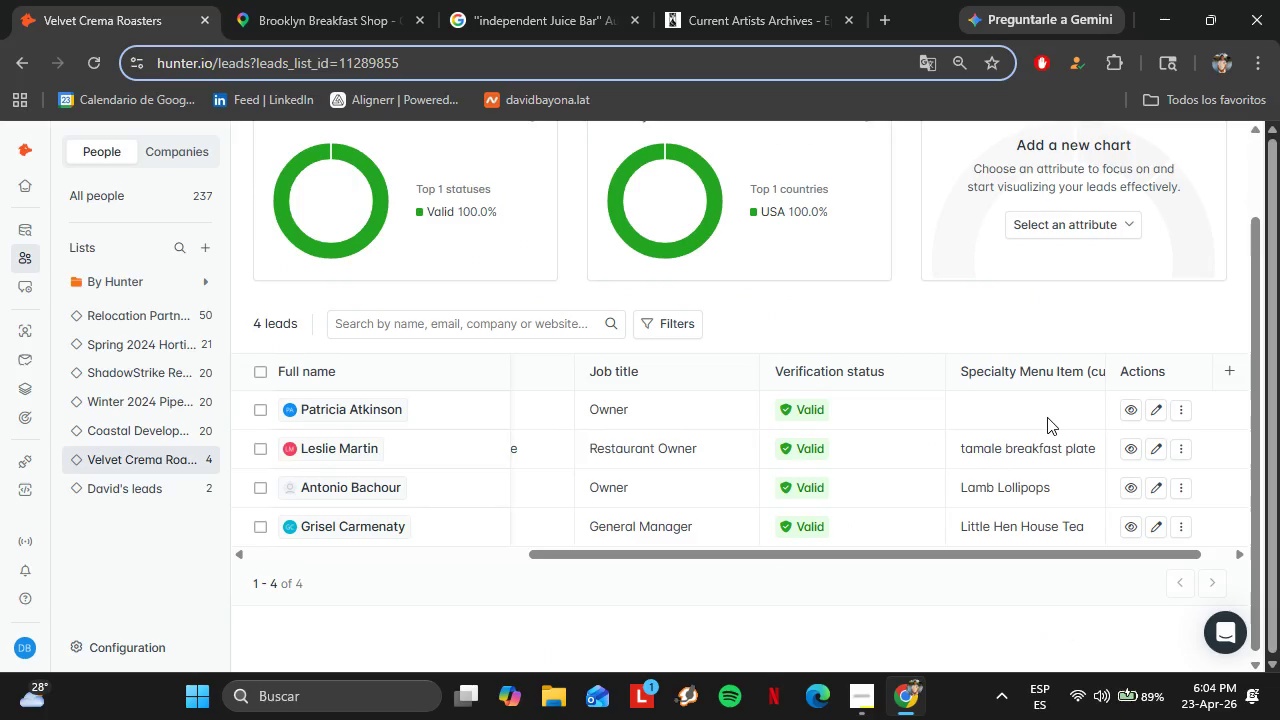 
triple_click([1047, 417])
 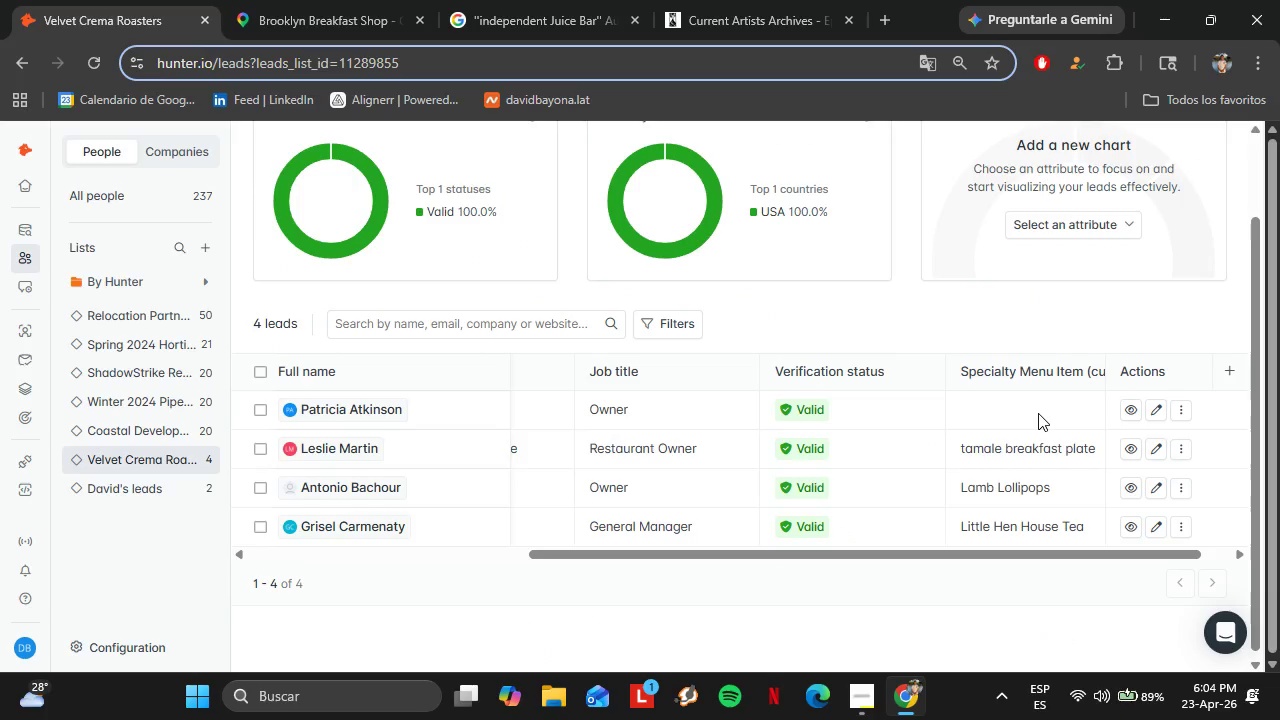 
double_click([1038, 411])
 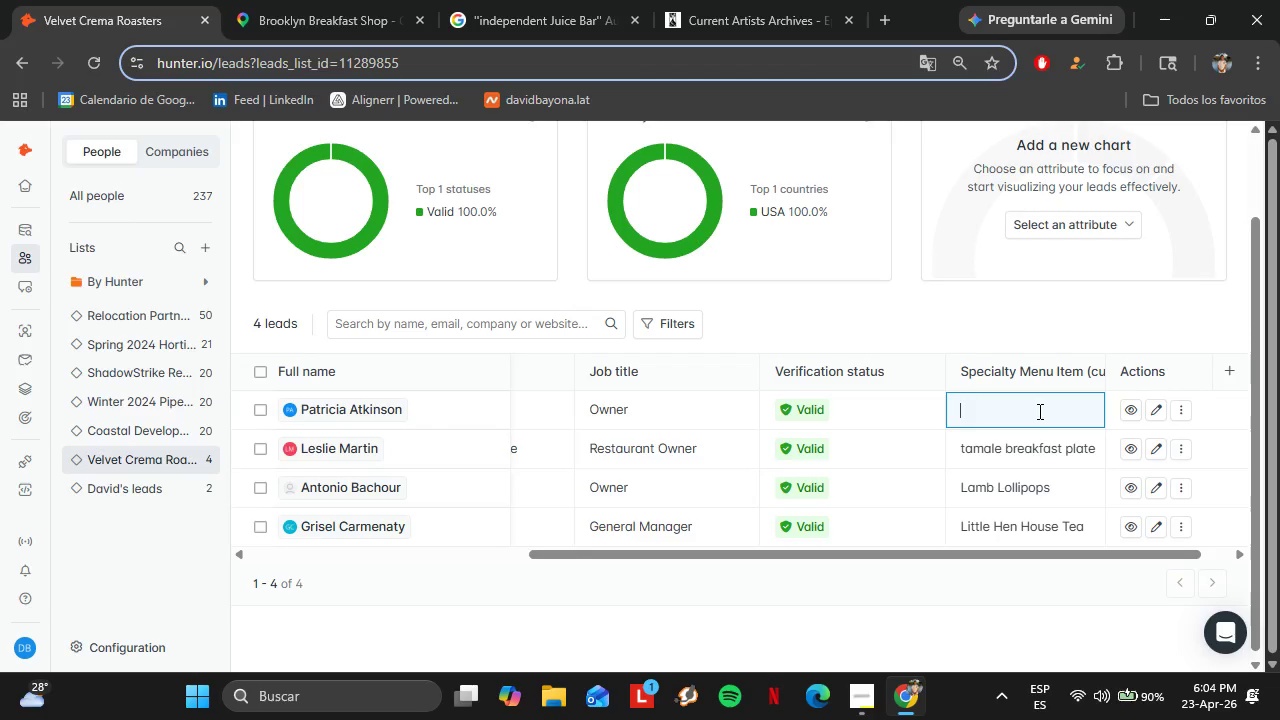 
wait(12.59)
 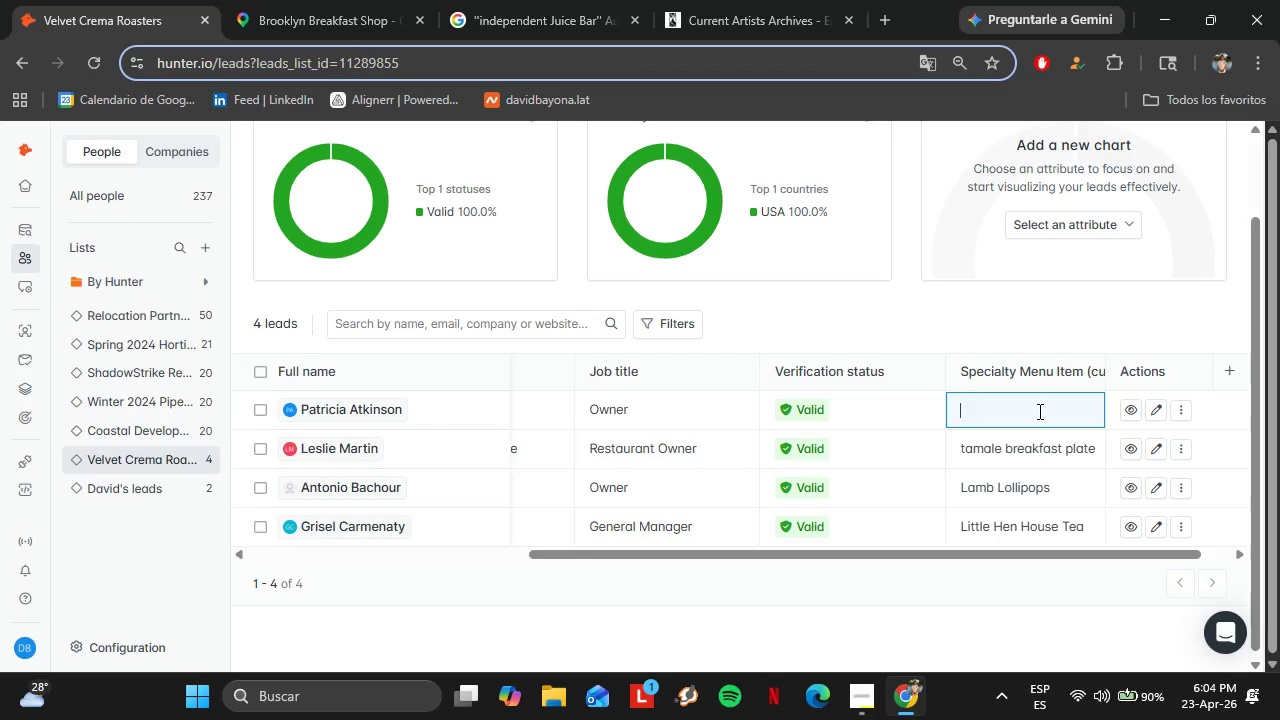 
type(veha[Delete])
key(Backspace)
key(Backspace)
type(gan pancake stack)
 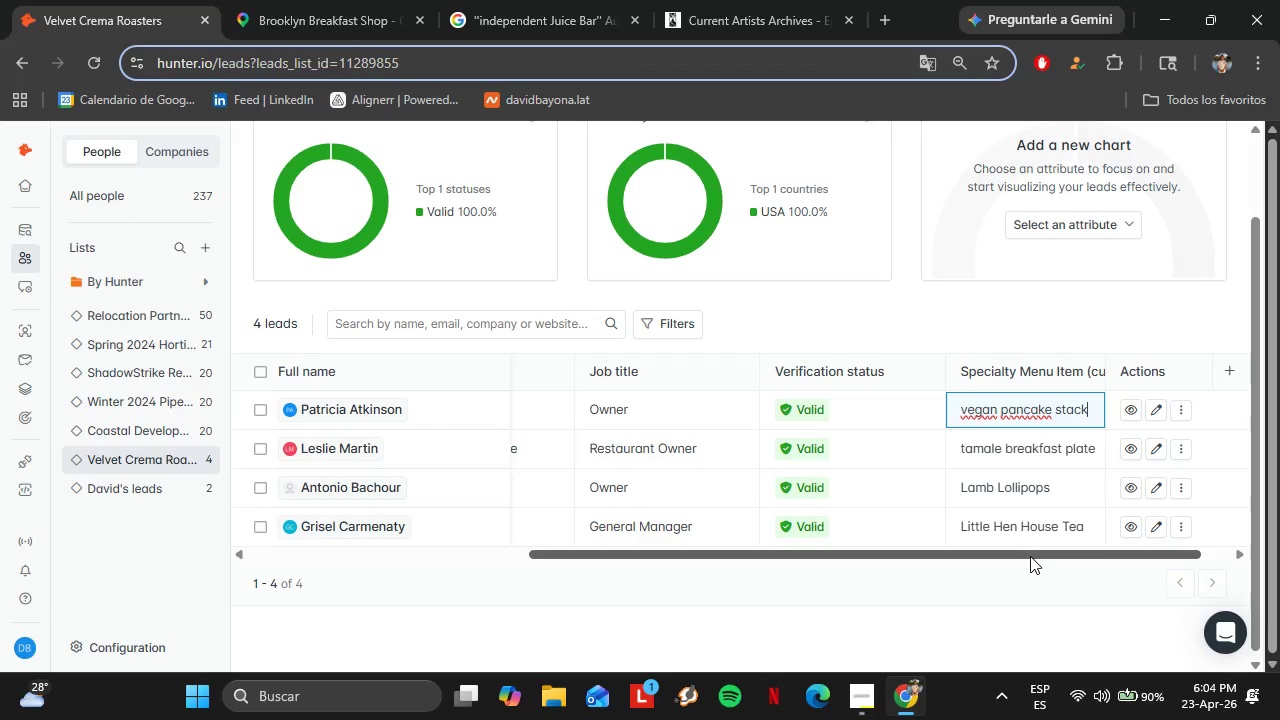 
double_click([999, 578])
 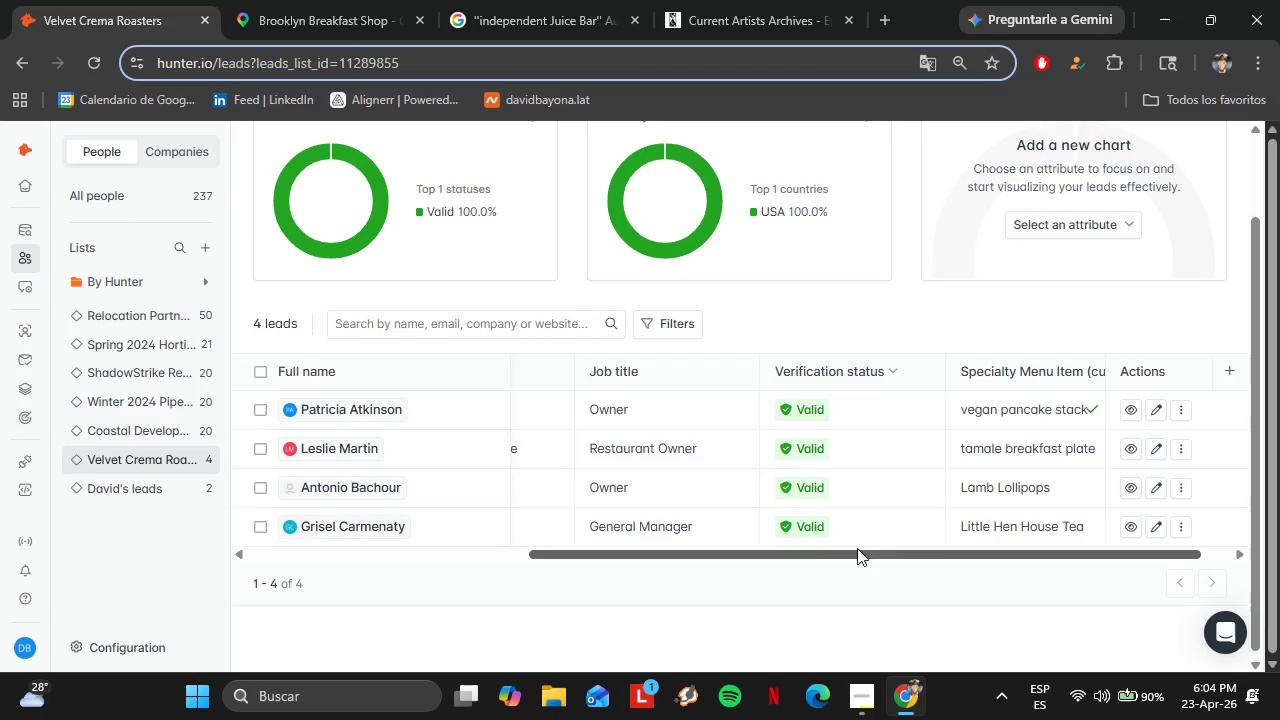 
left_click_drag(start_coordinate=[830, 558], to_coordinate=[414, 535])
 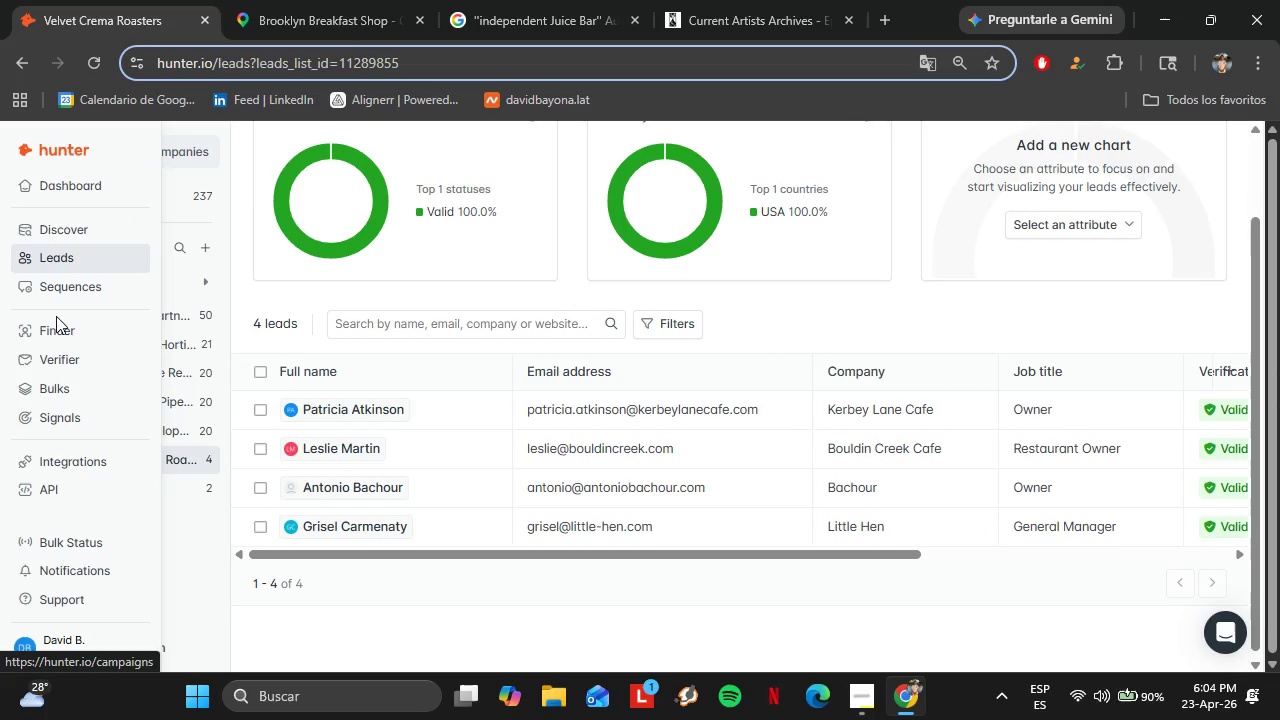 
left_click([58, 332])
 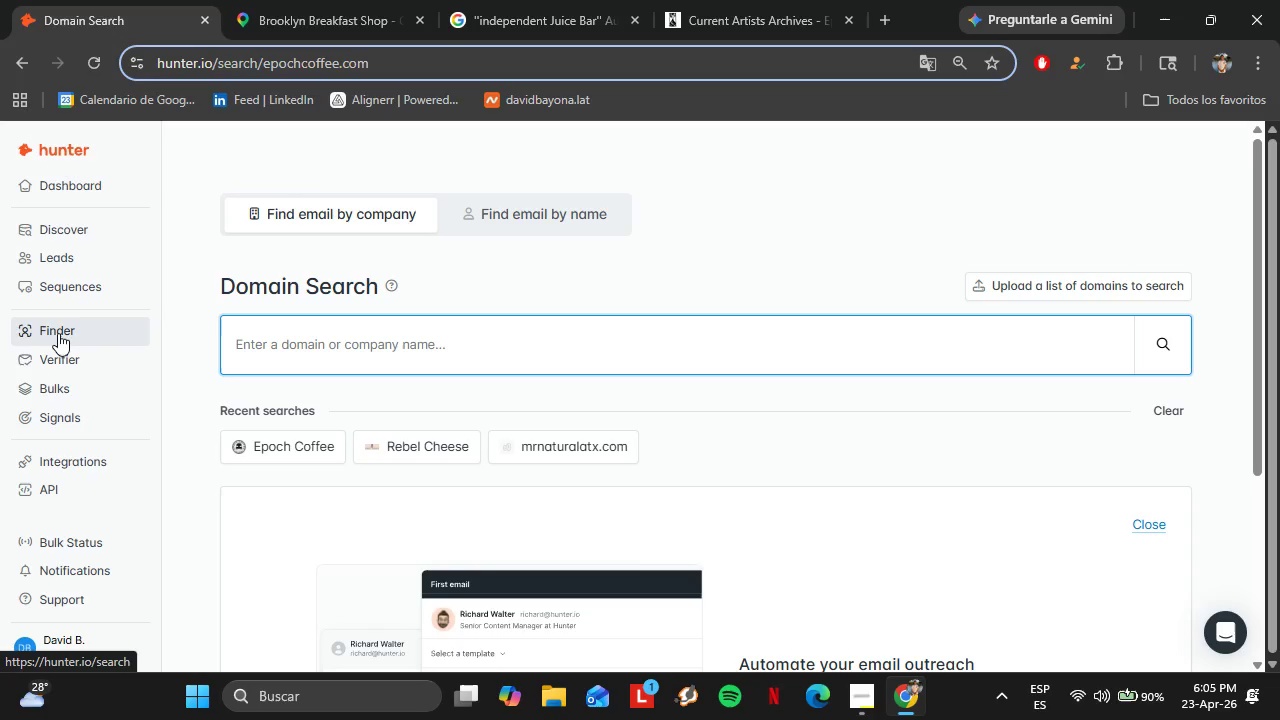 
wait(9.53)
 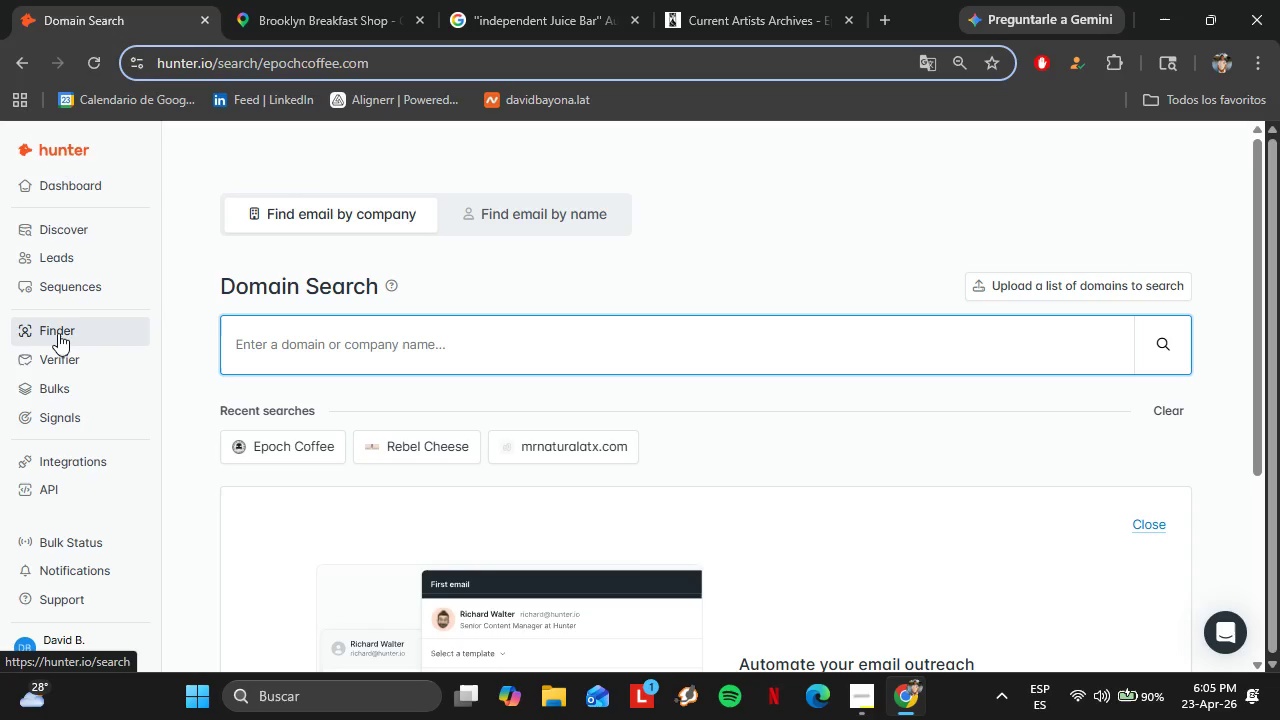 
type(dishsociety)
 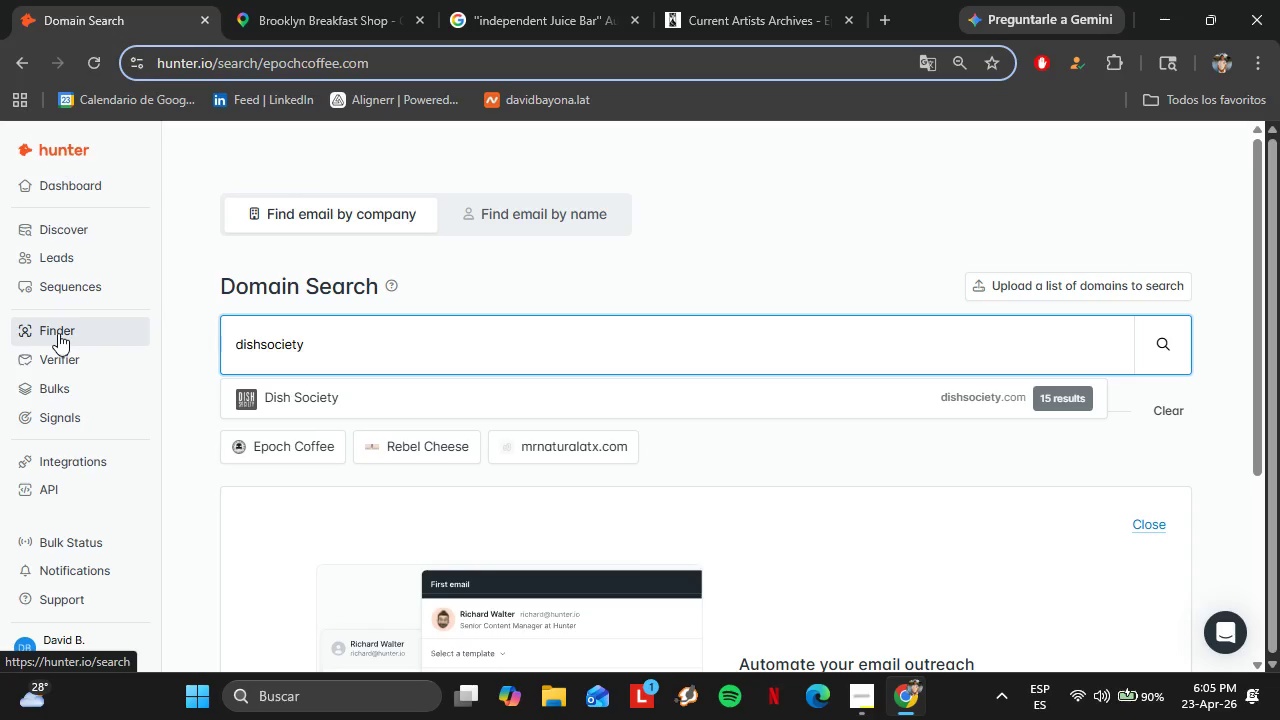 
key(ArrowDown)
 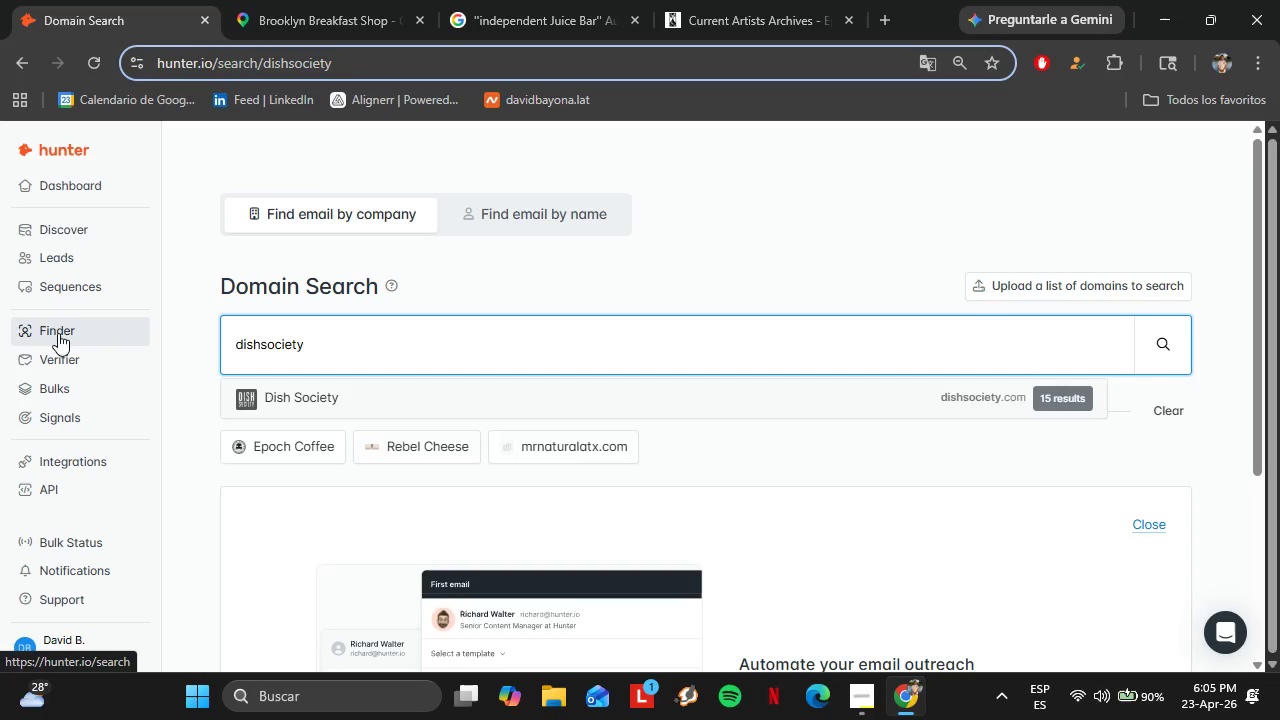 
key(Enter)
 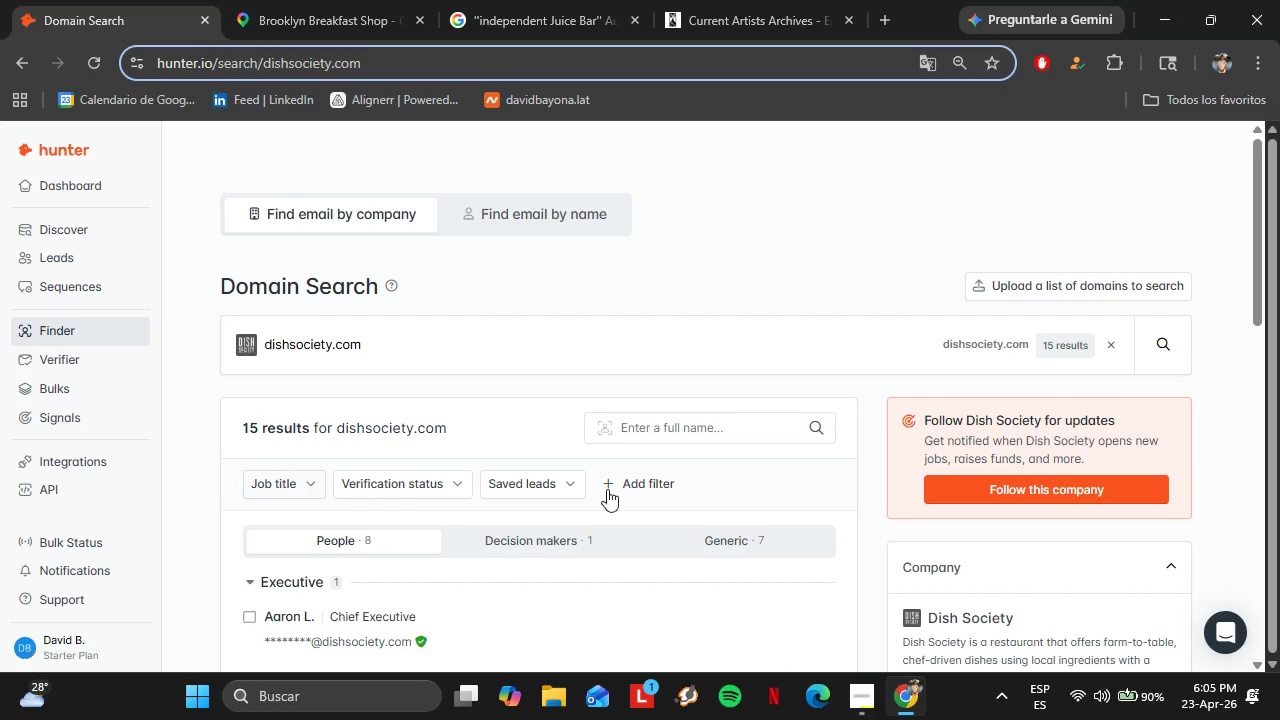 
scroll: coordinate [593, 477], scroll_direction: down, amount: 4.0
 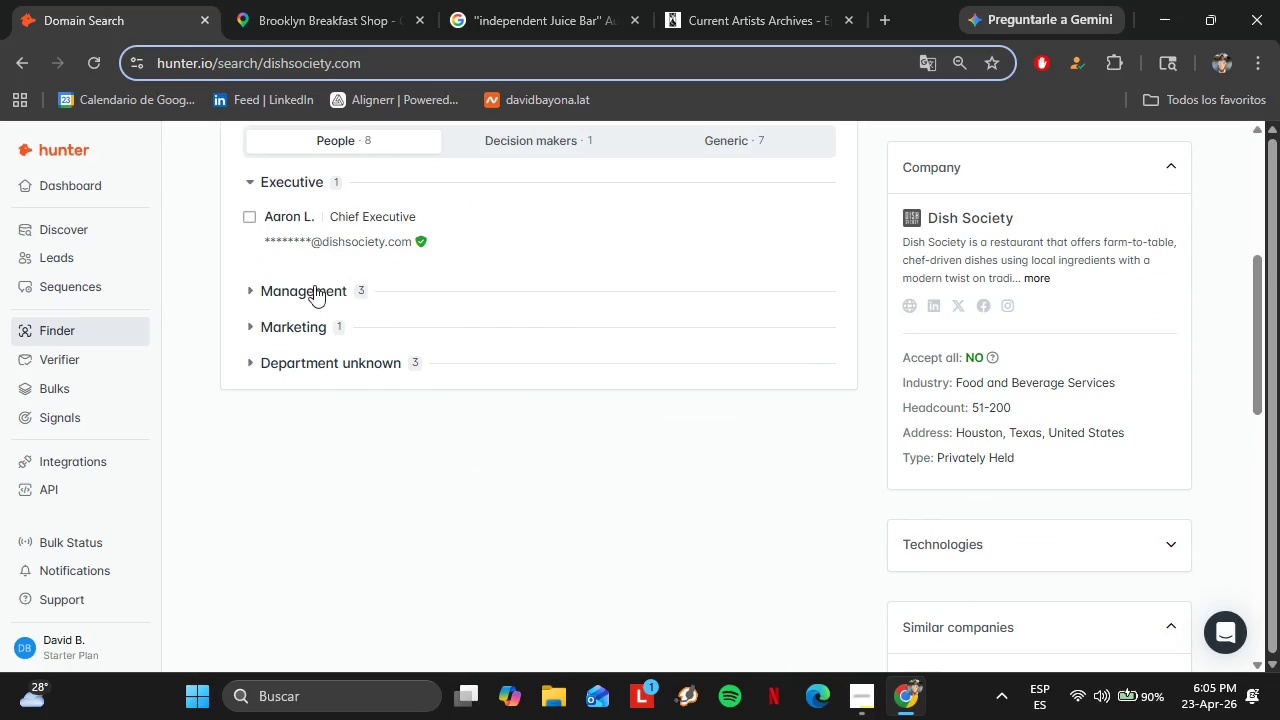 
double_click([317, 291])
 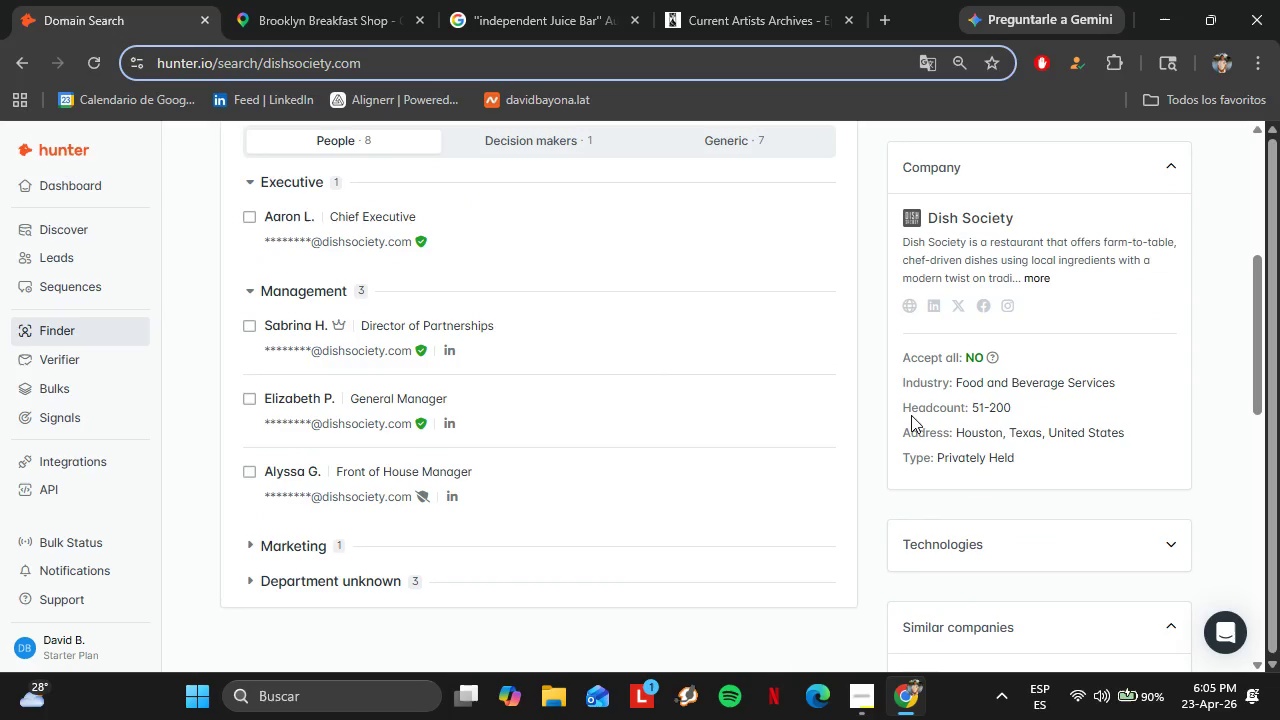 
left_click([796, 409])
 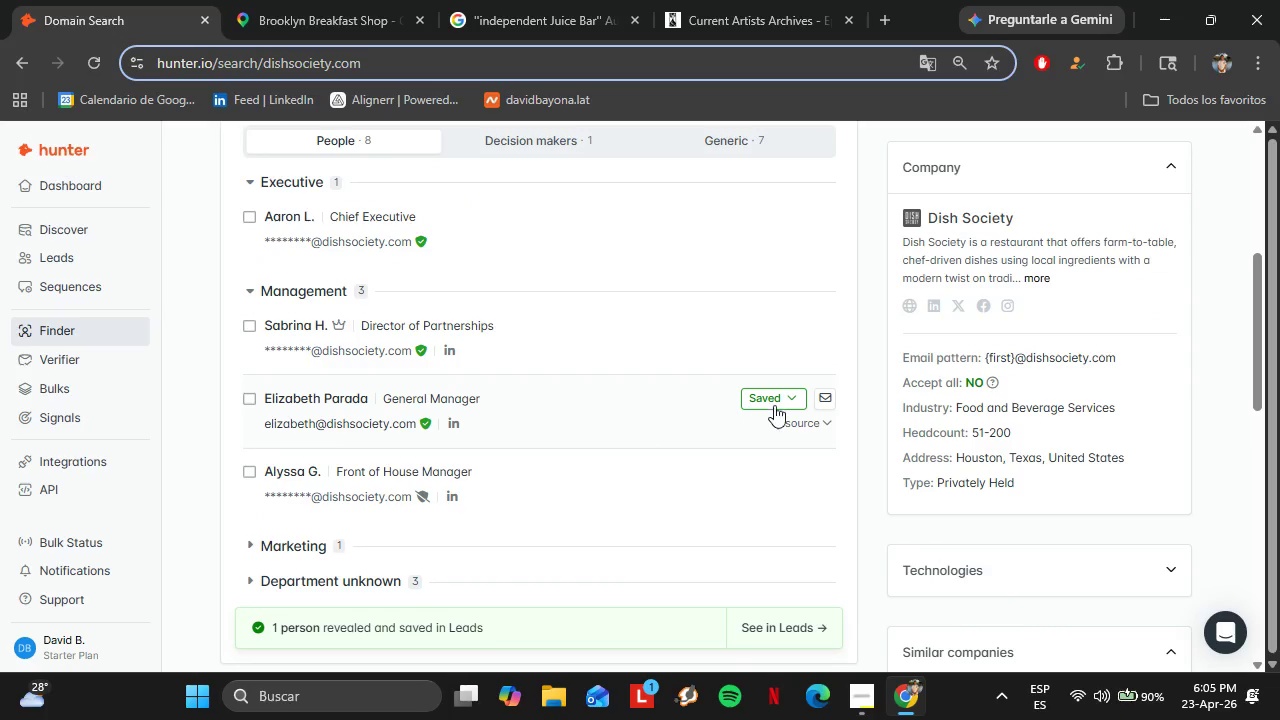 
left_click([776, 402])
 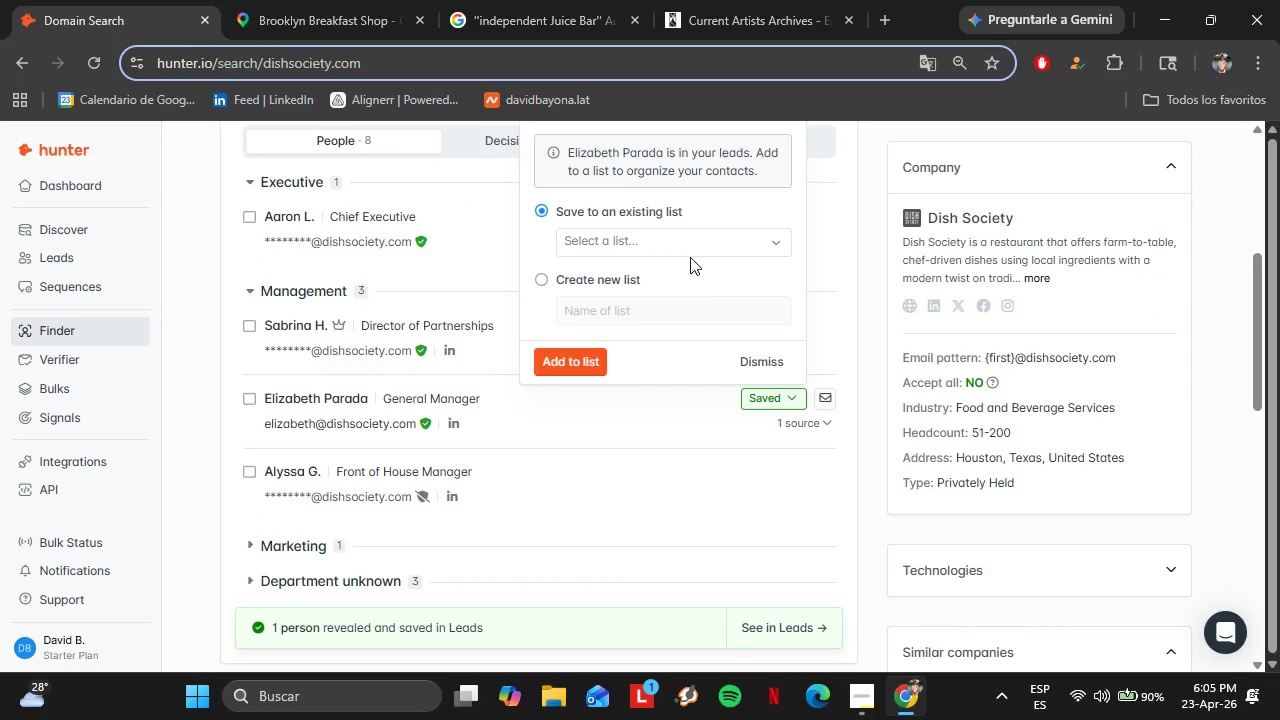 
double_click([689, 250])
 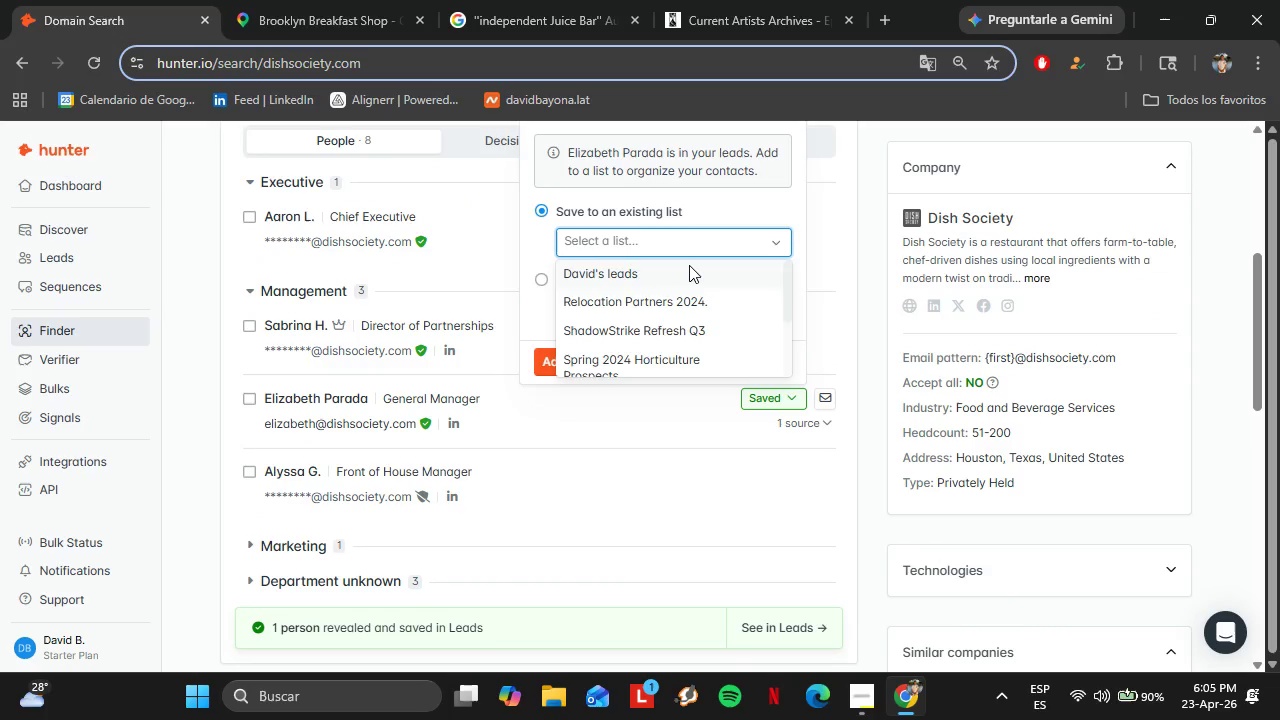 
scroll: coordinate [689, 266], scroll_direction: down, amount: 4.0
 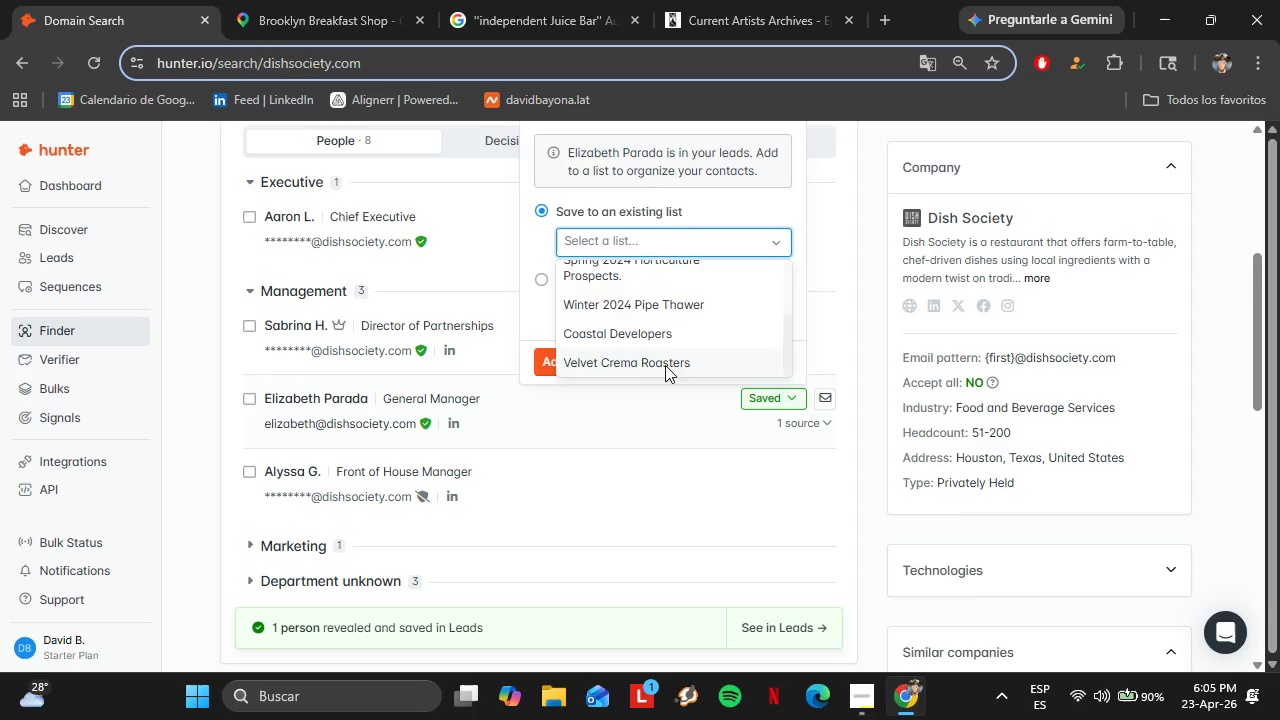 
left_click([665, 365])
 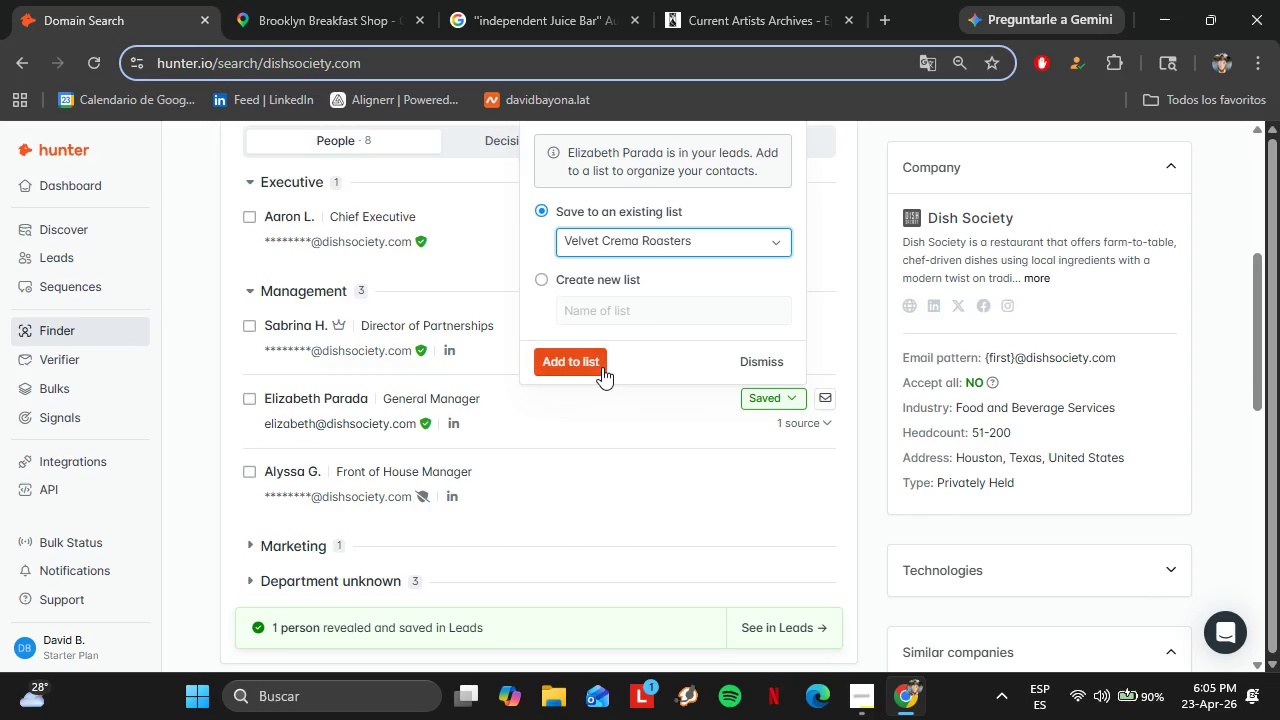 
left_click([602, 367])
 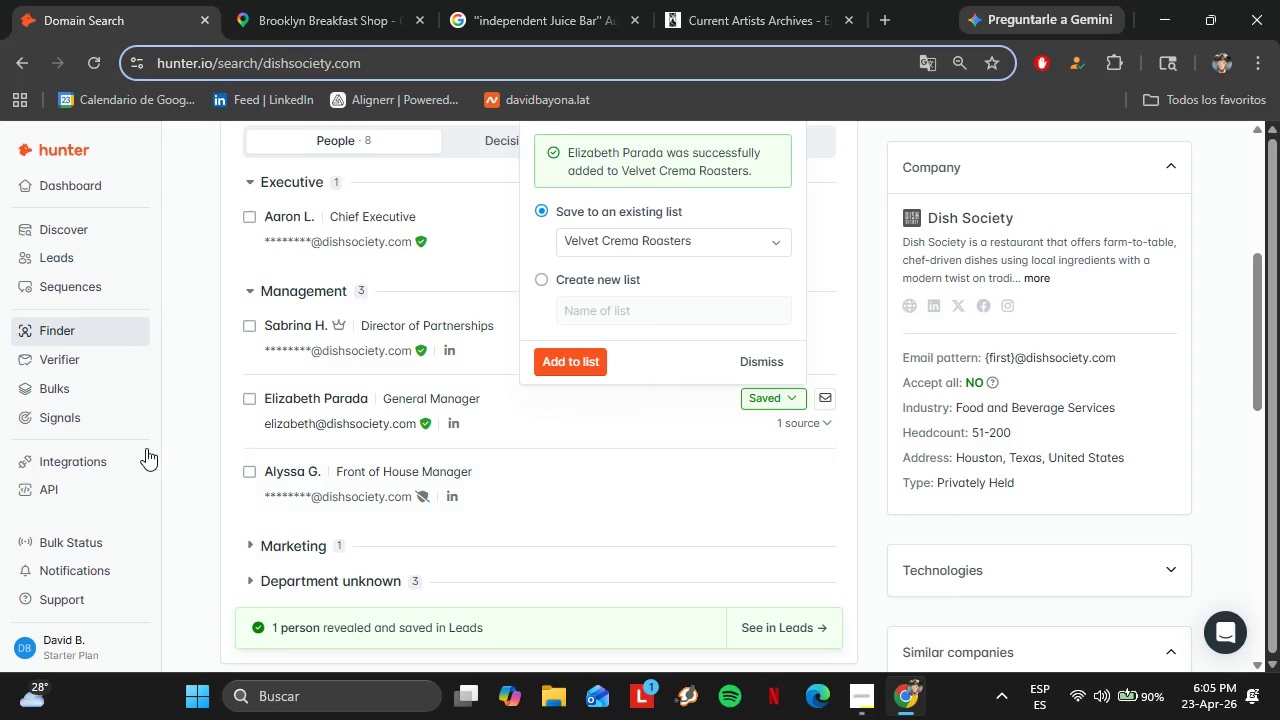 
scroll: coordinate [65, 456], scroll_direction: down, amount: 3.0
 